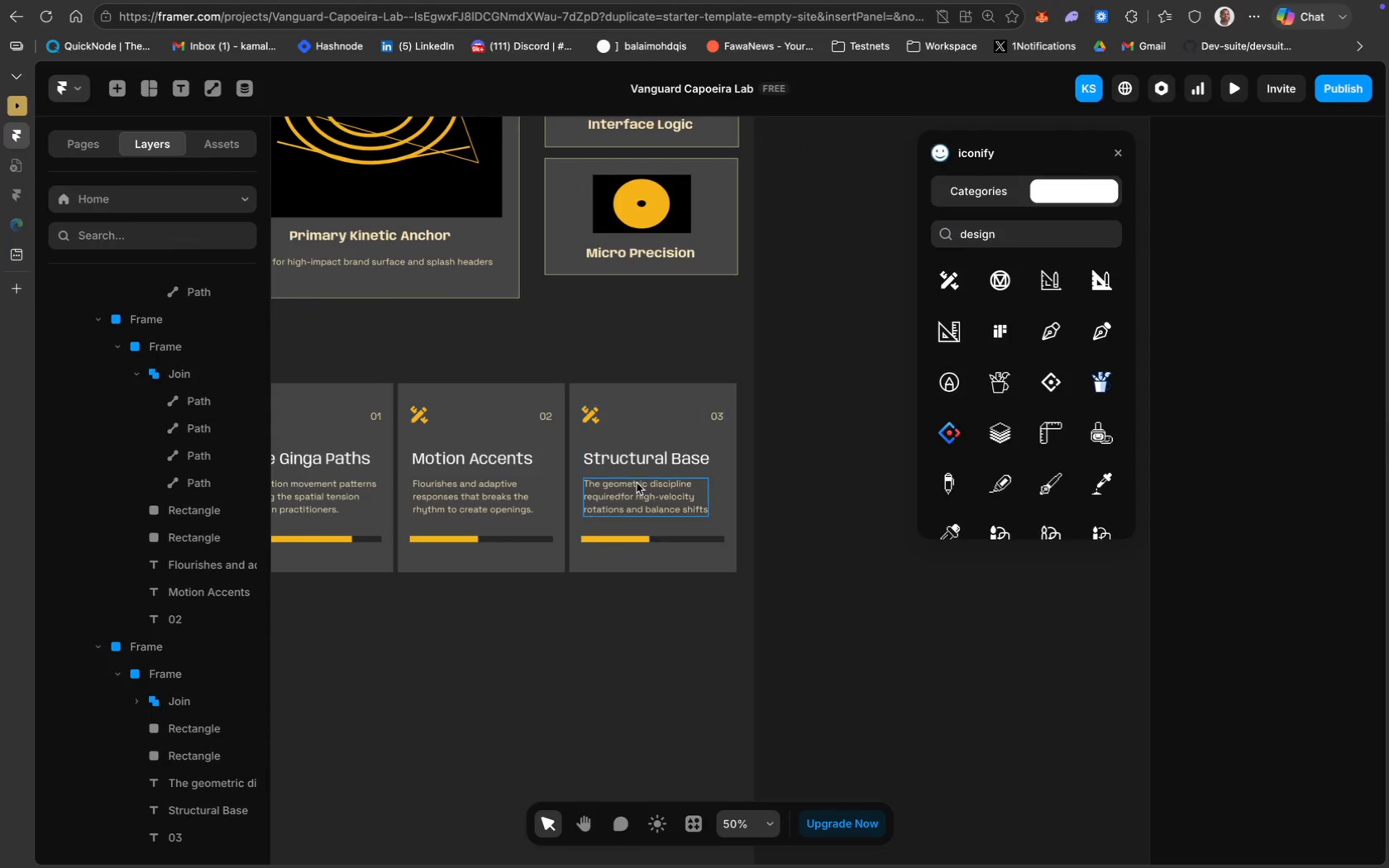 
wait(5.33)
 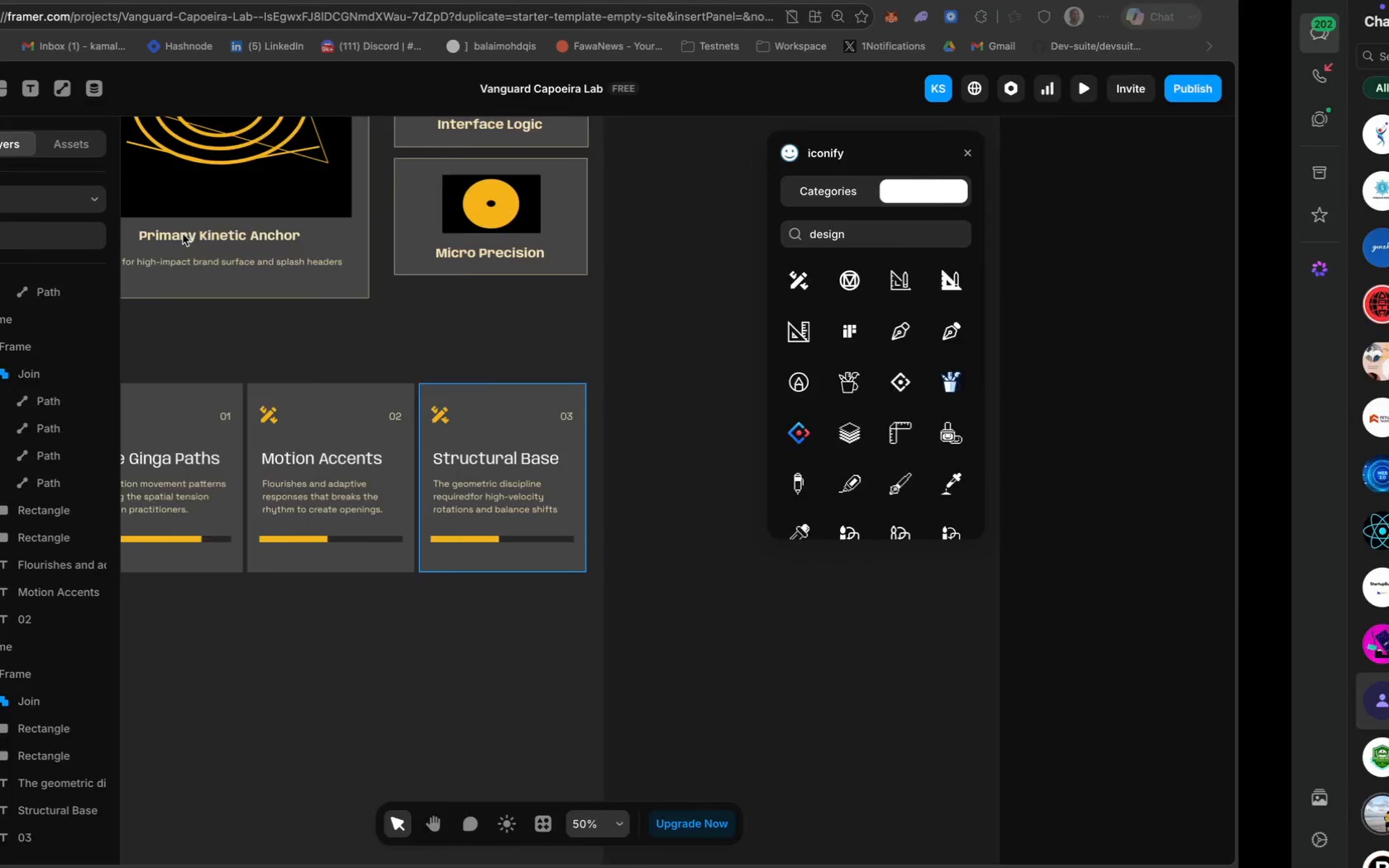 
left_click([629, 538])
 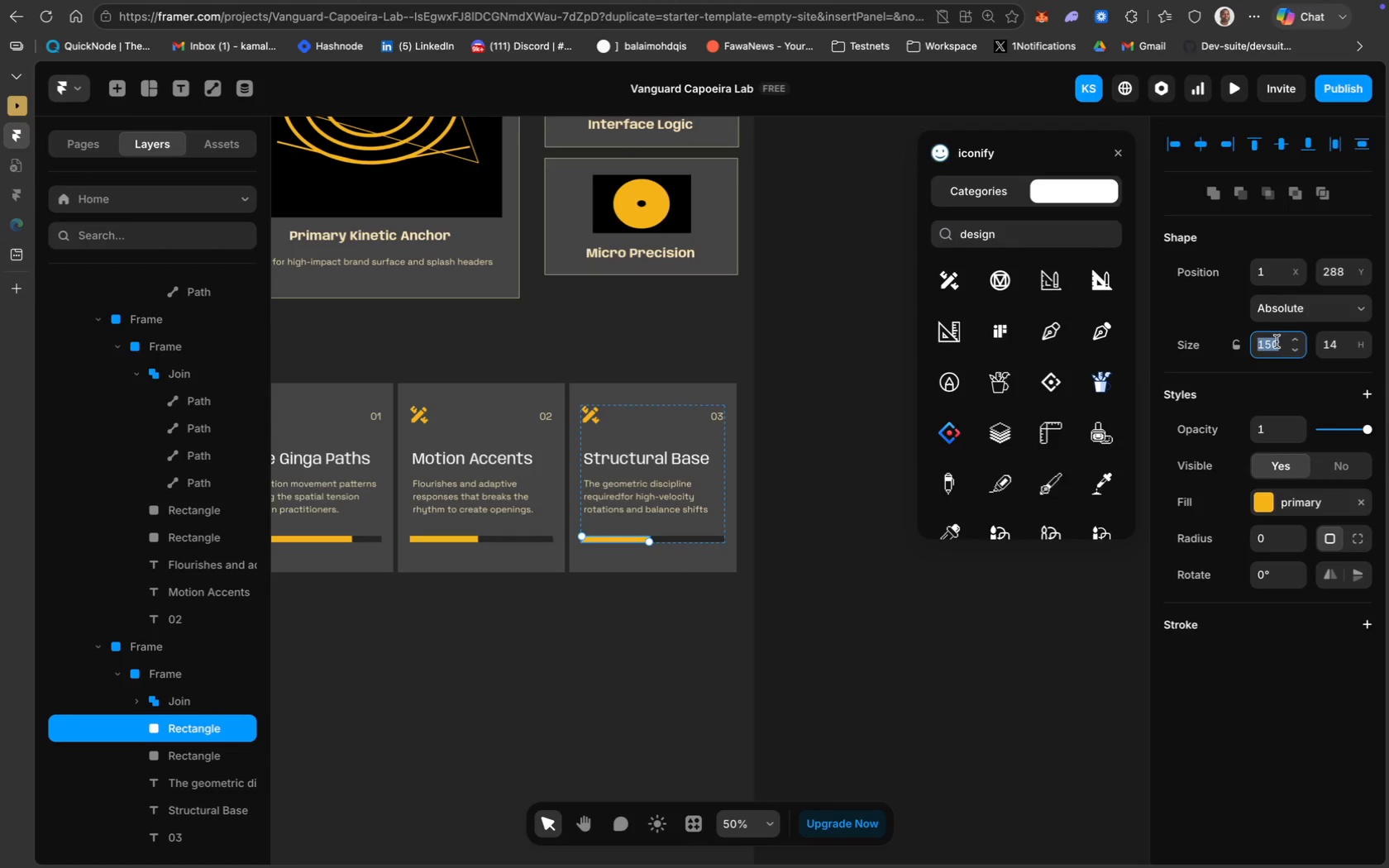 
wait(6.26)
 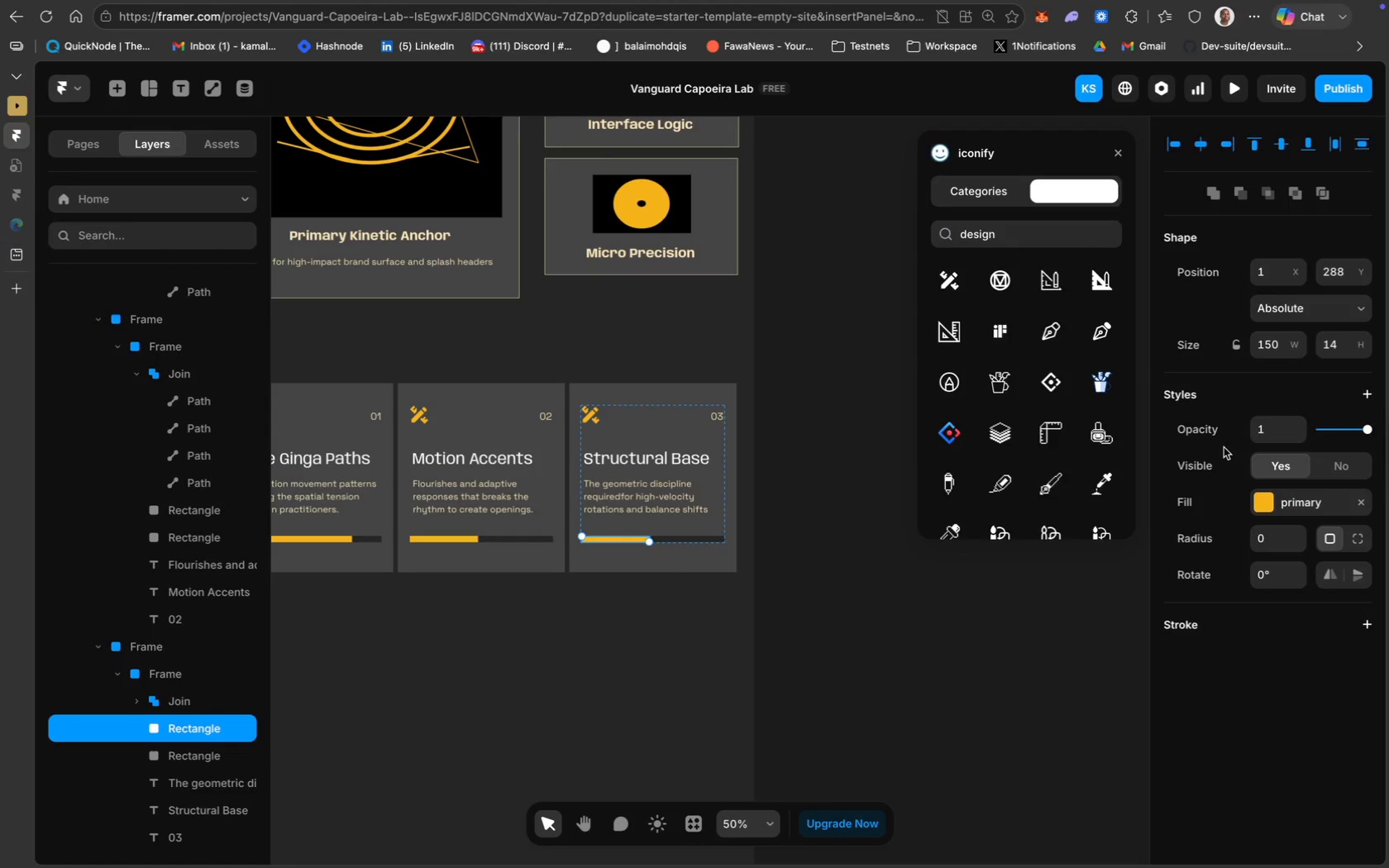 
type(300)
 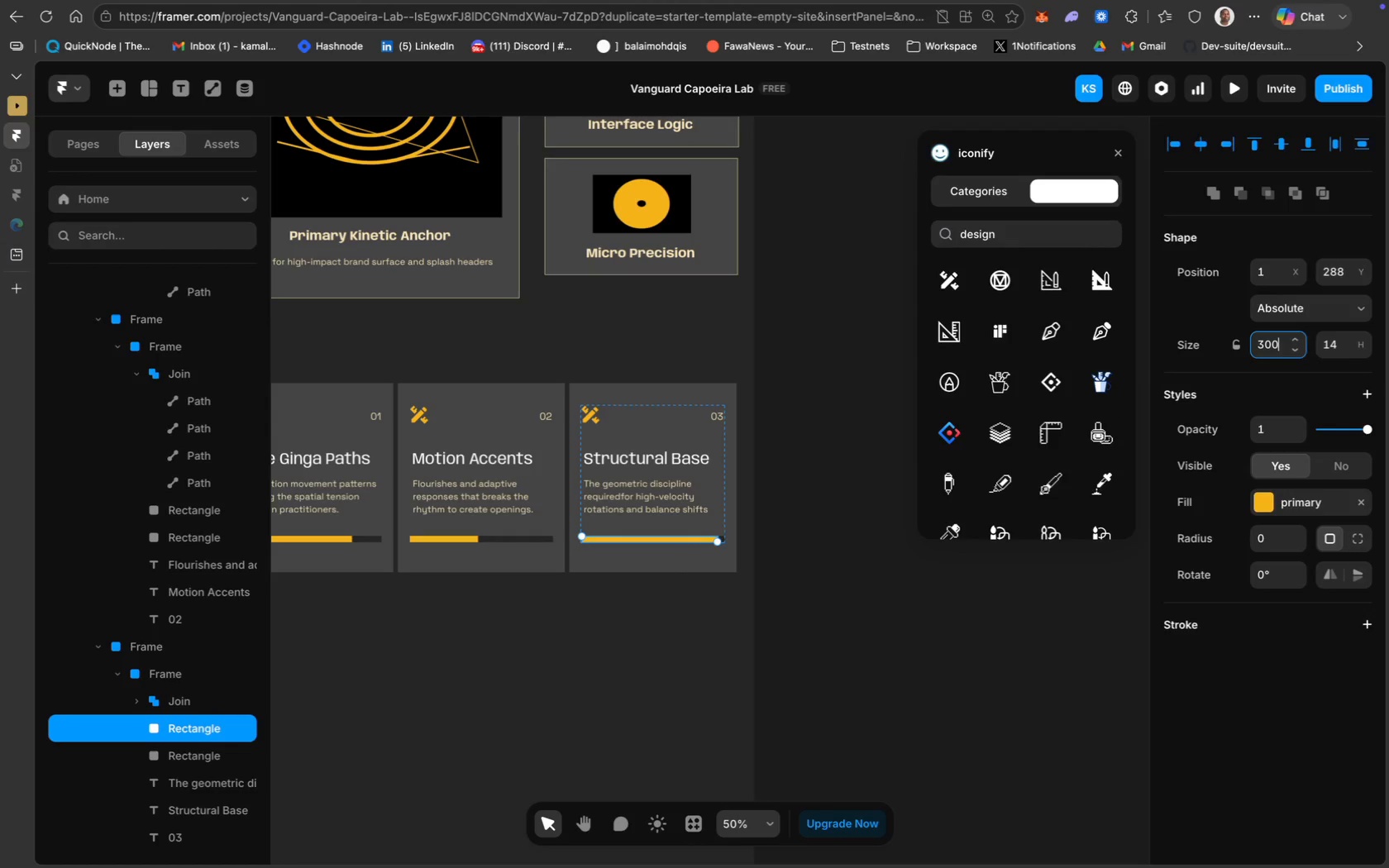 
key(Enter)
 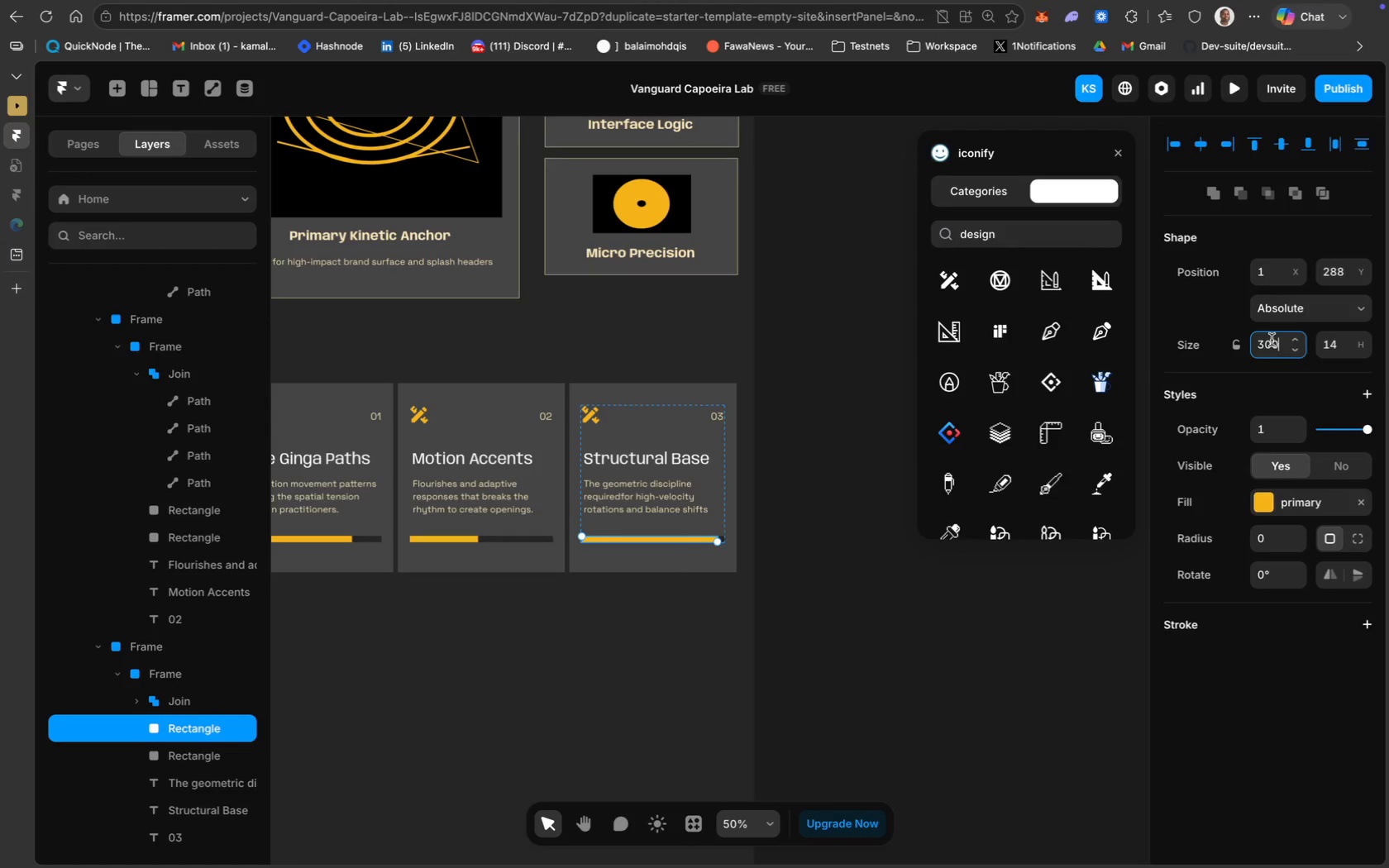 
key(Meta+A)
 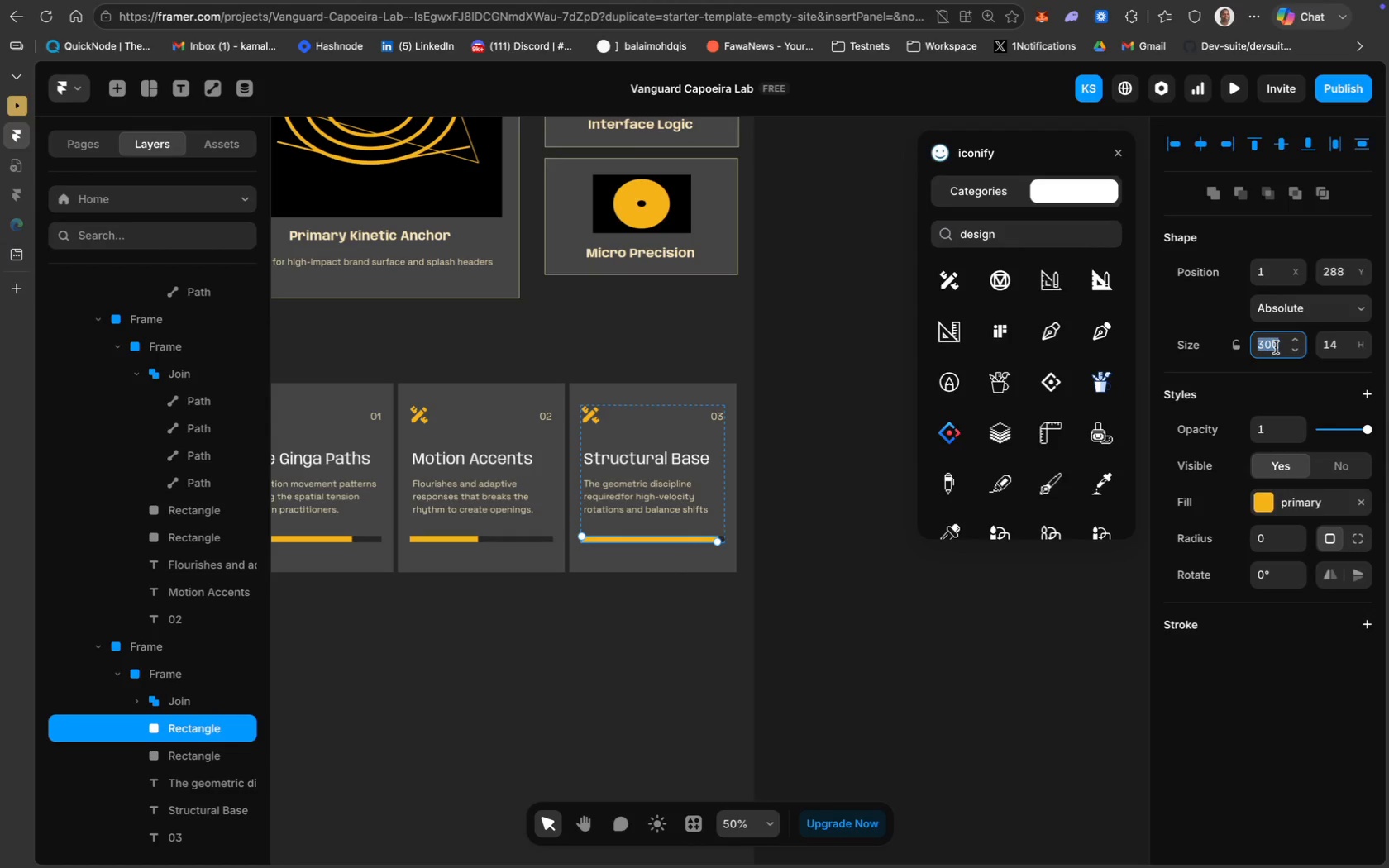 
type(290)
 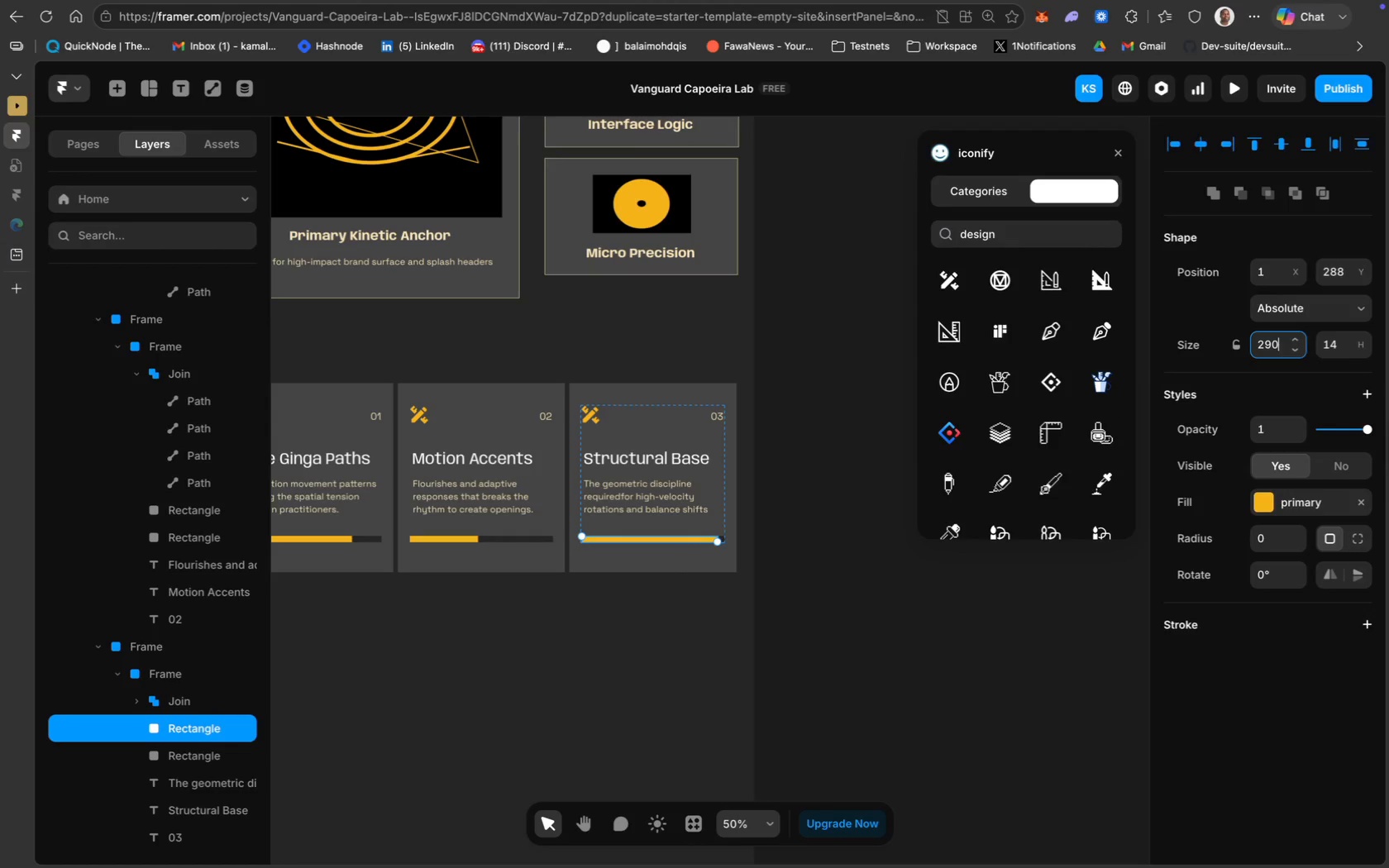 
key(Enter)
 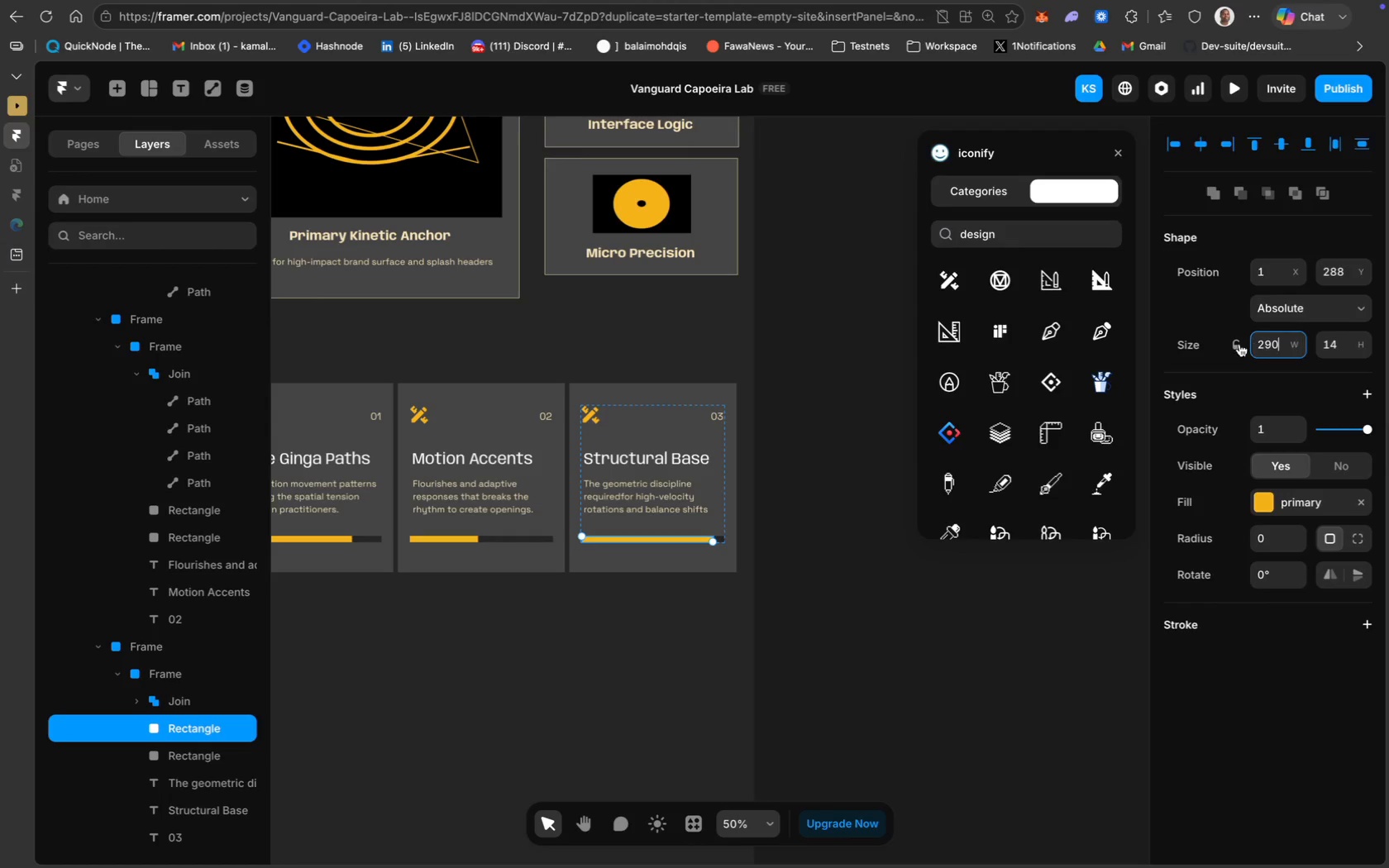 
key(Meta+A)
 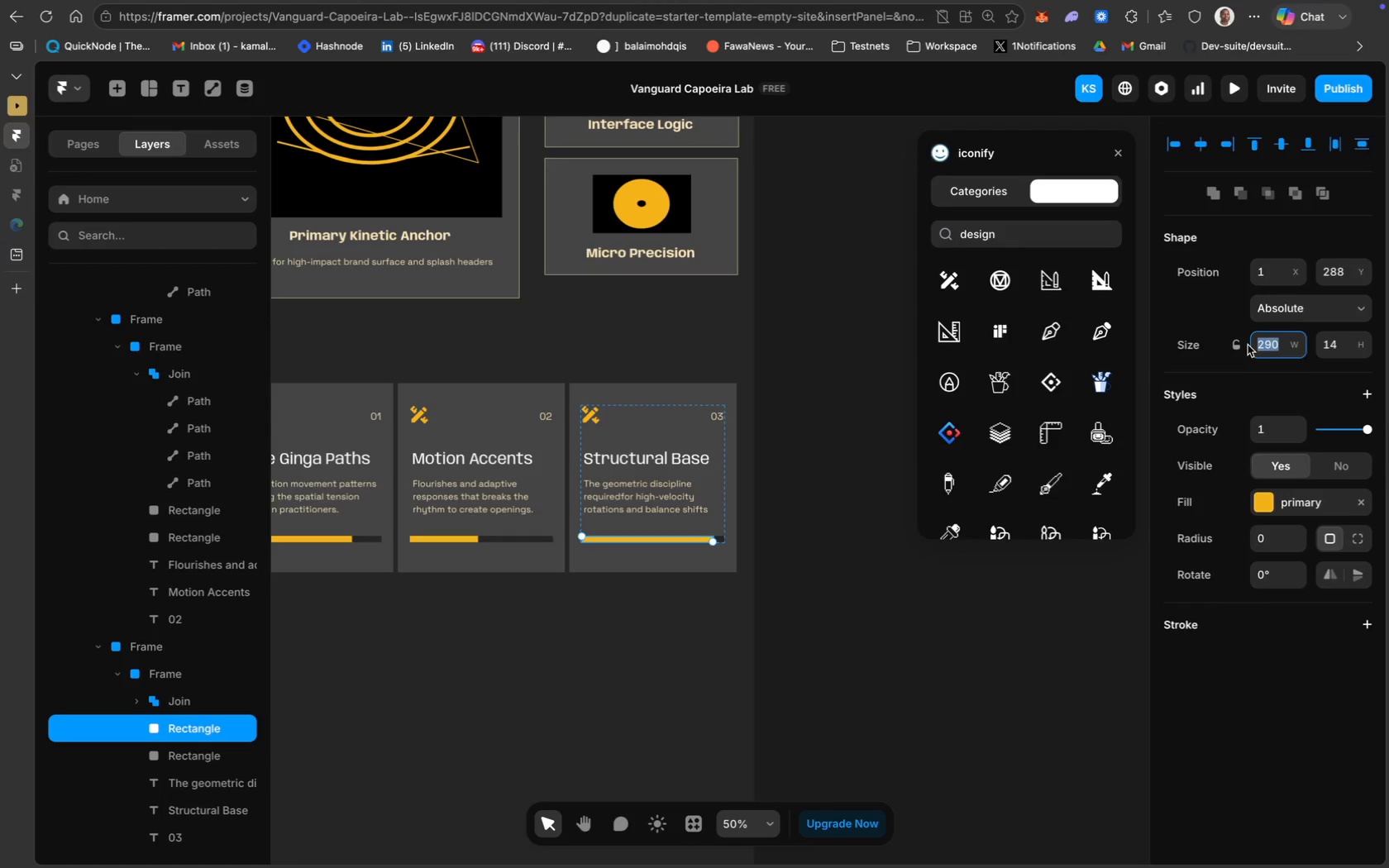 
type(270)
key(Backspace)
key(Backspace)
type(80)
 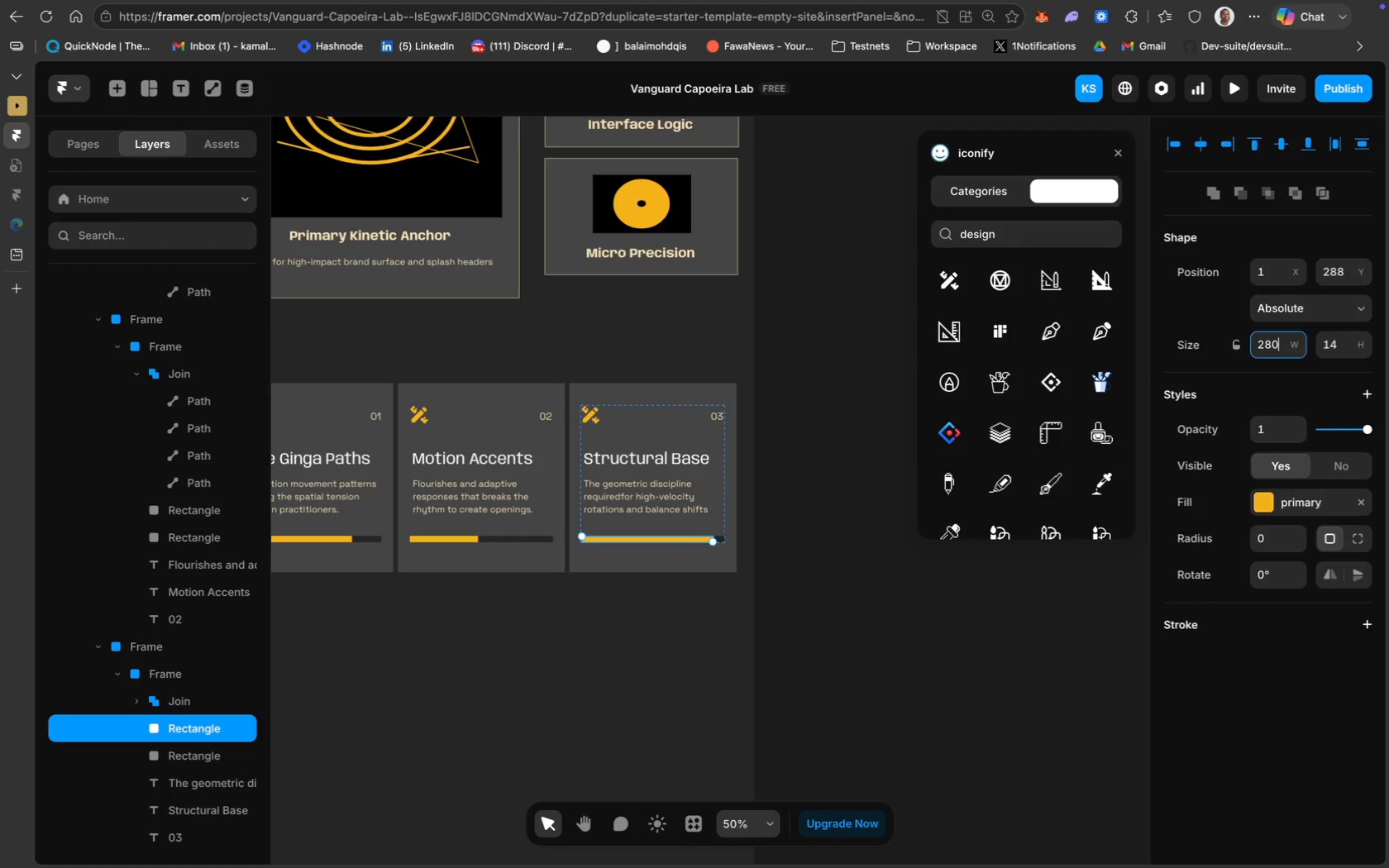 
key(Enter)
 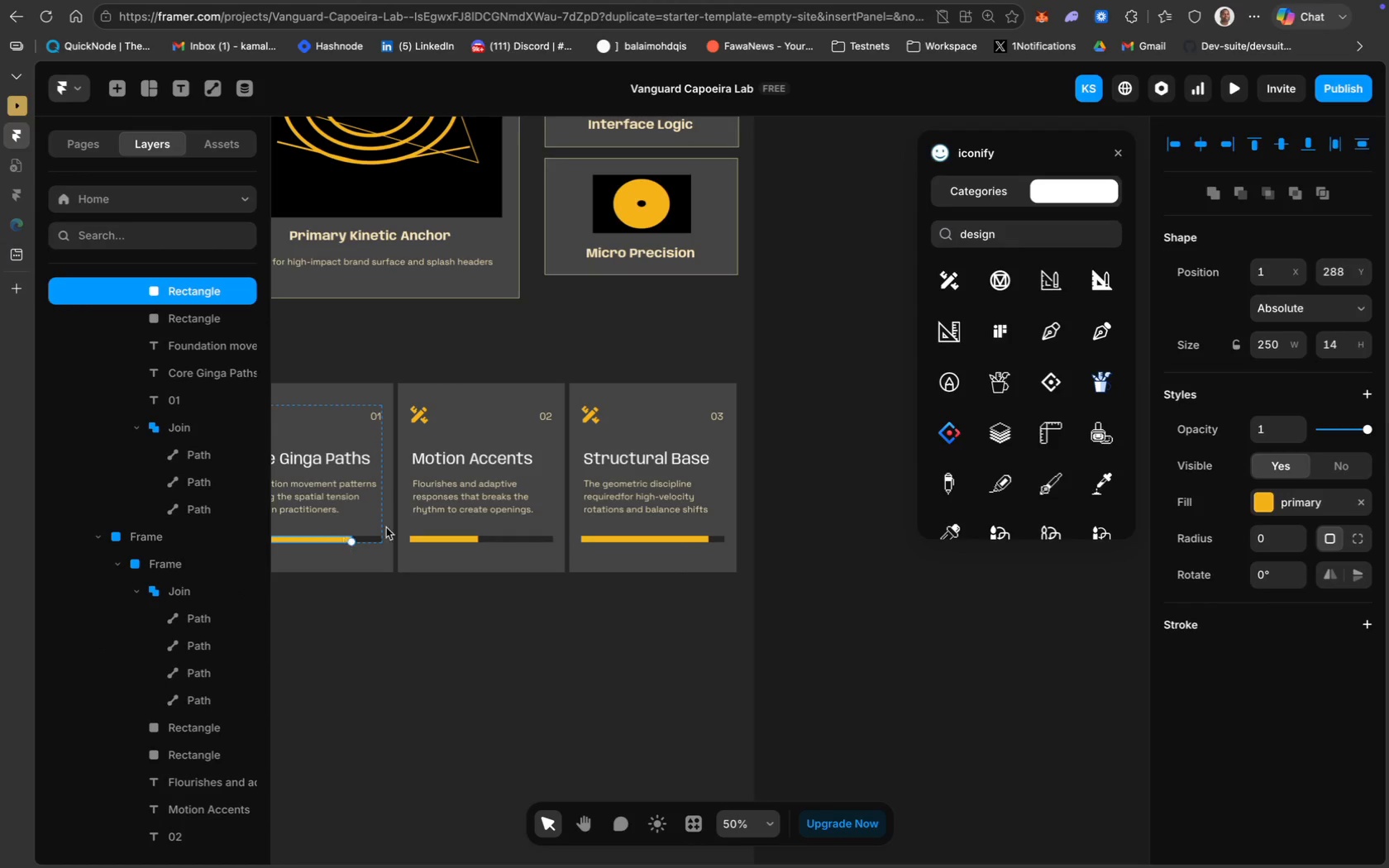 
wait(5.06)
 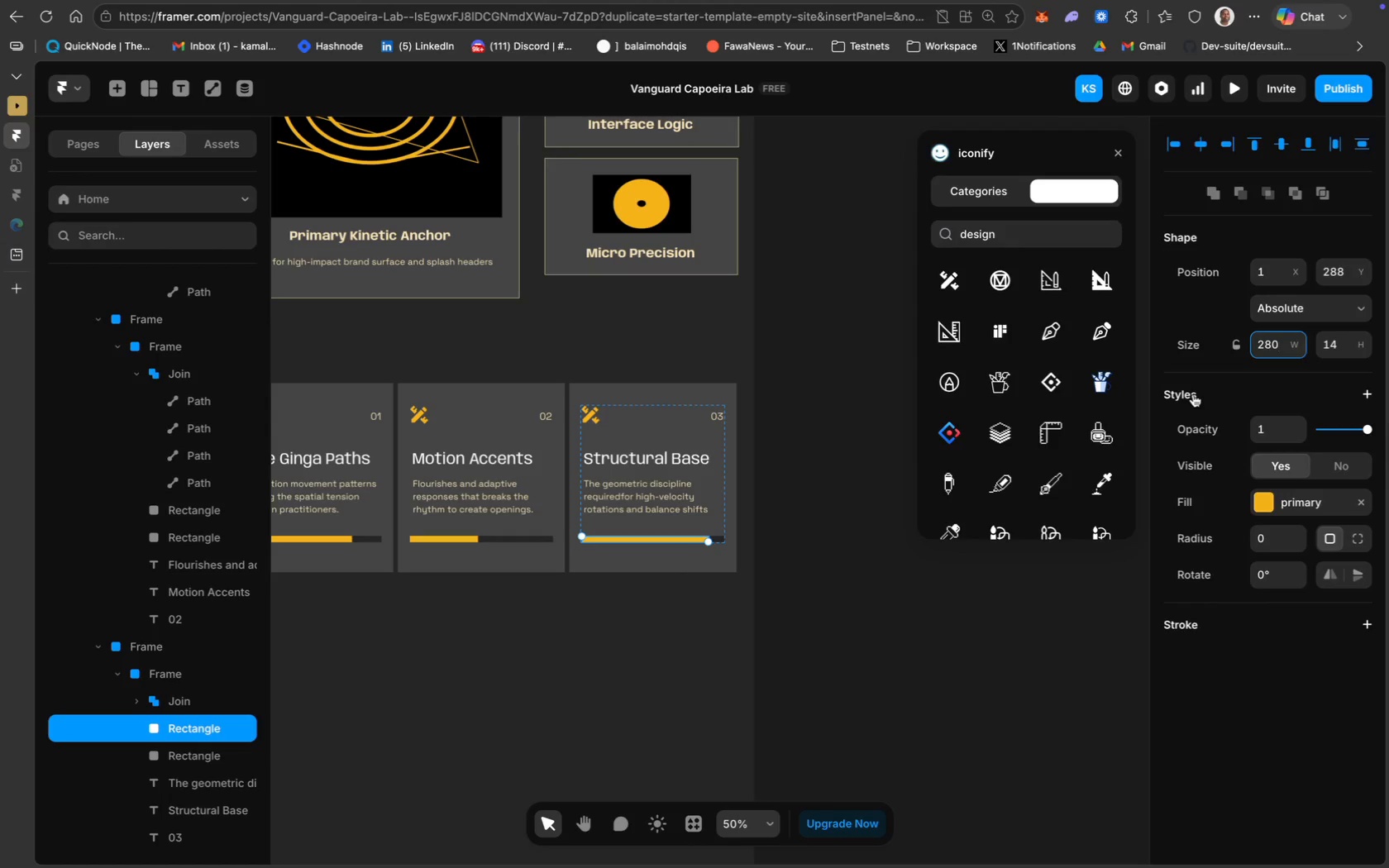 
key(Meta+A)
 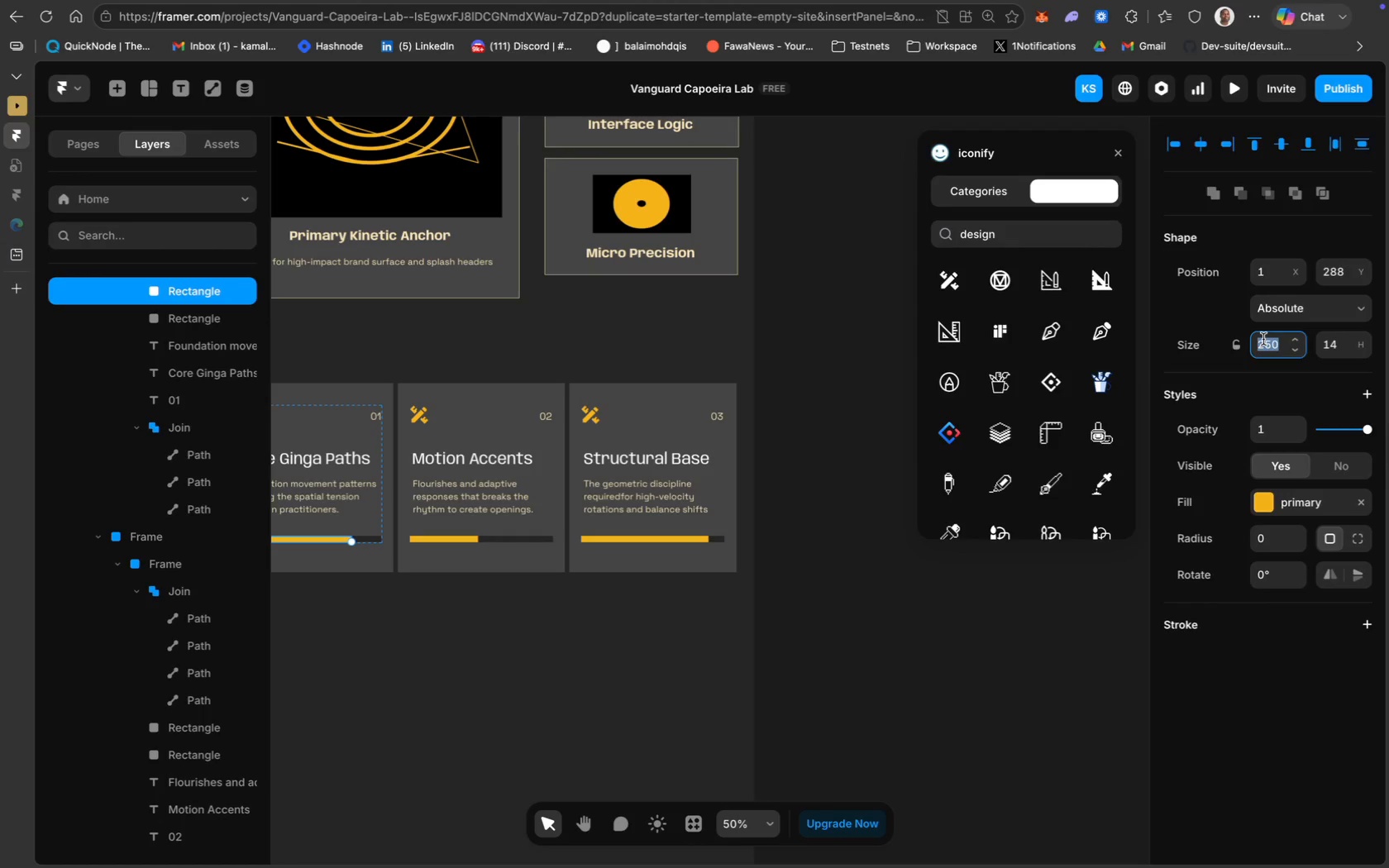 
type(220)
 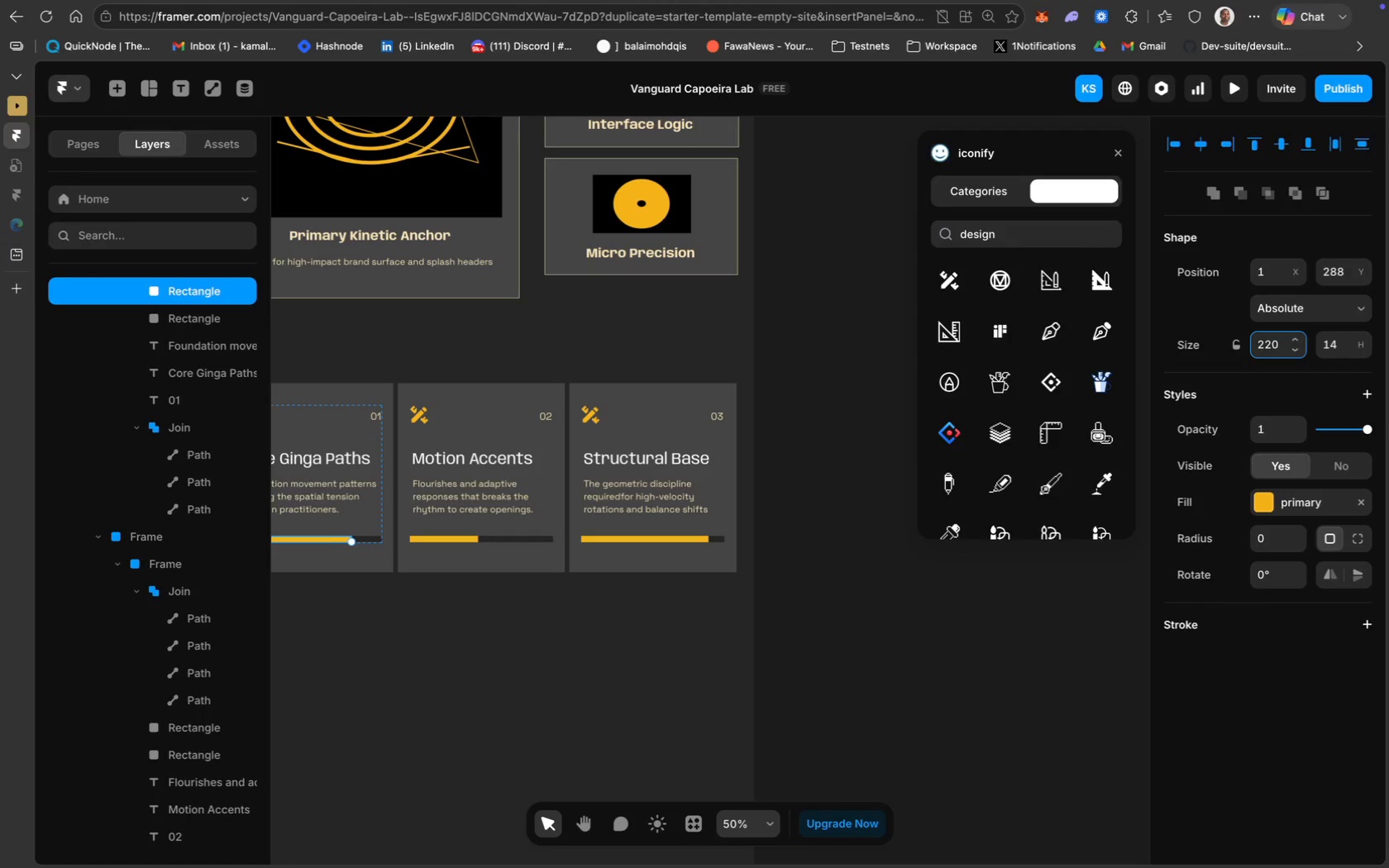 
key(Enter)
 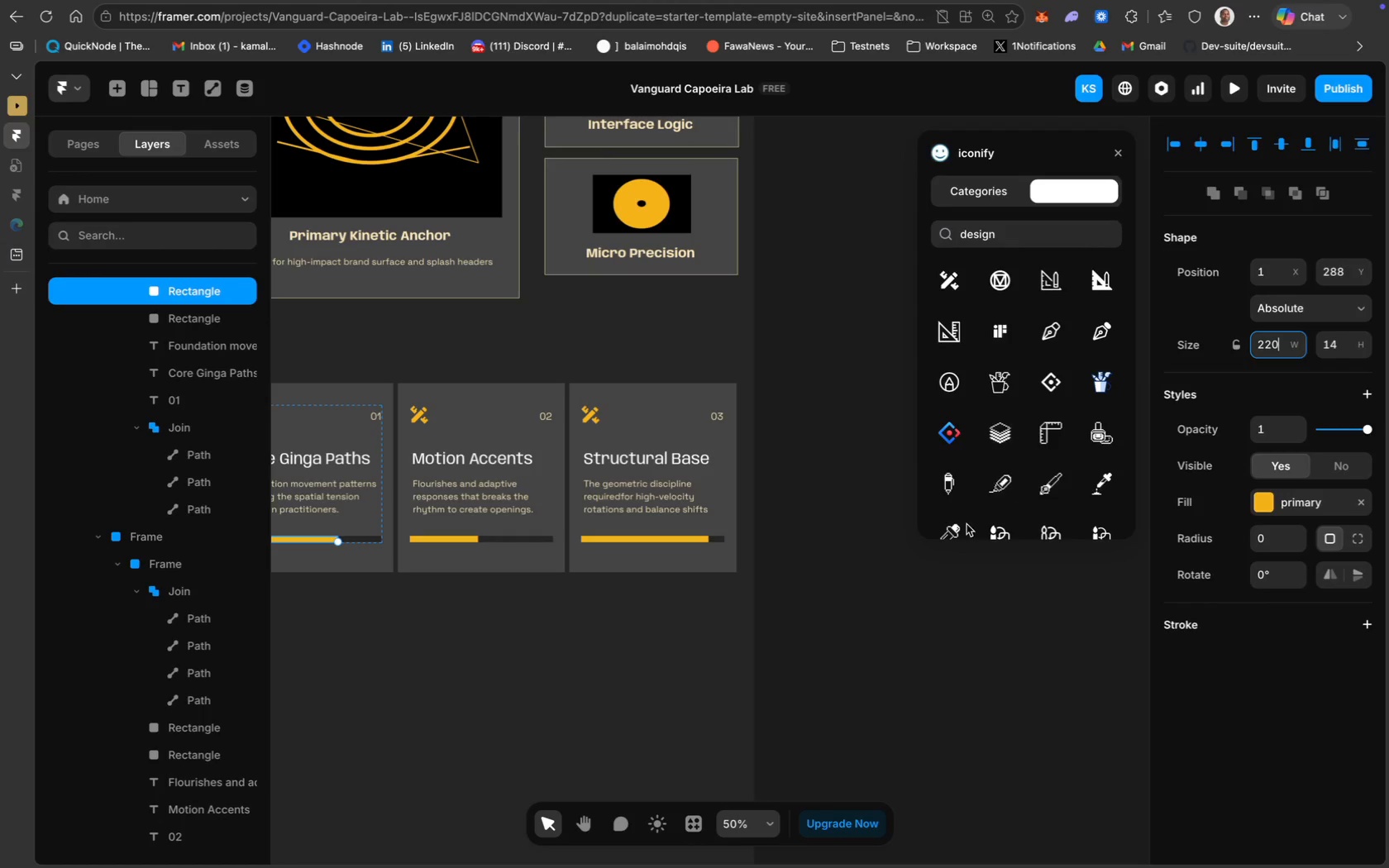 
left_click([892, 669])
 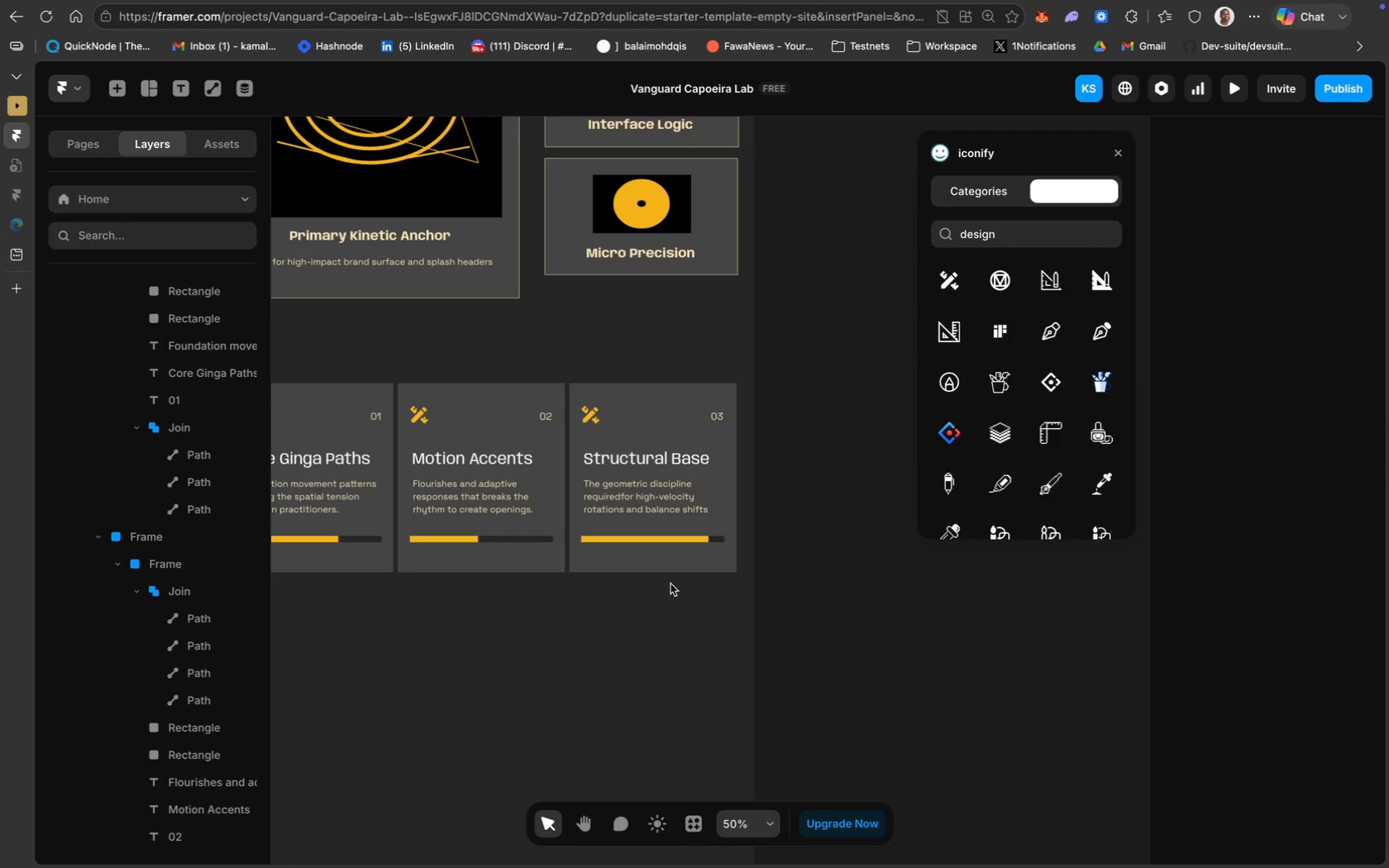 
scroll: coordinate [592, 598], scroll_direction: up, amount: 14.0
 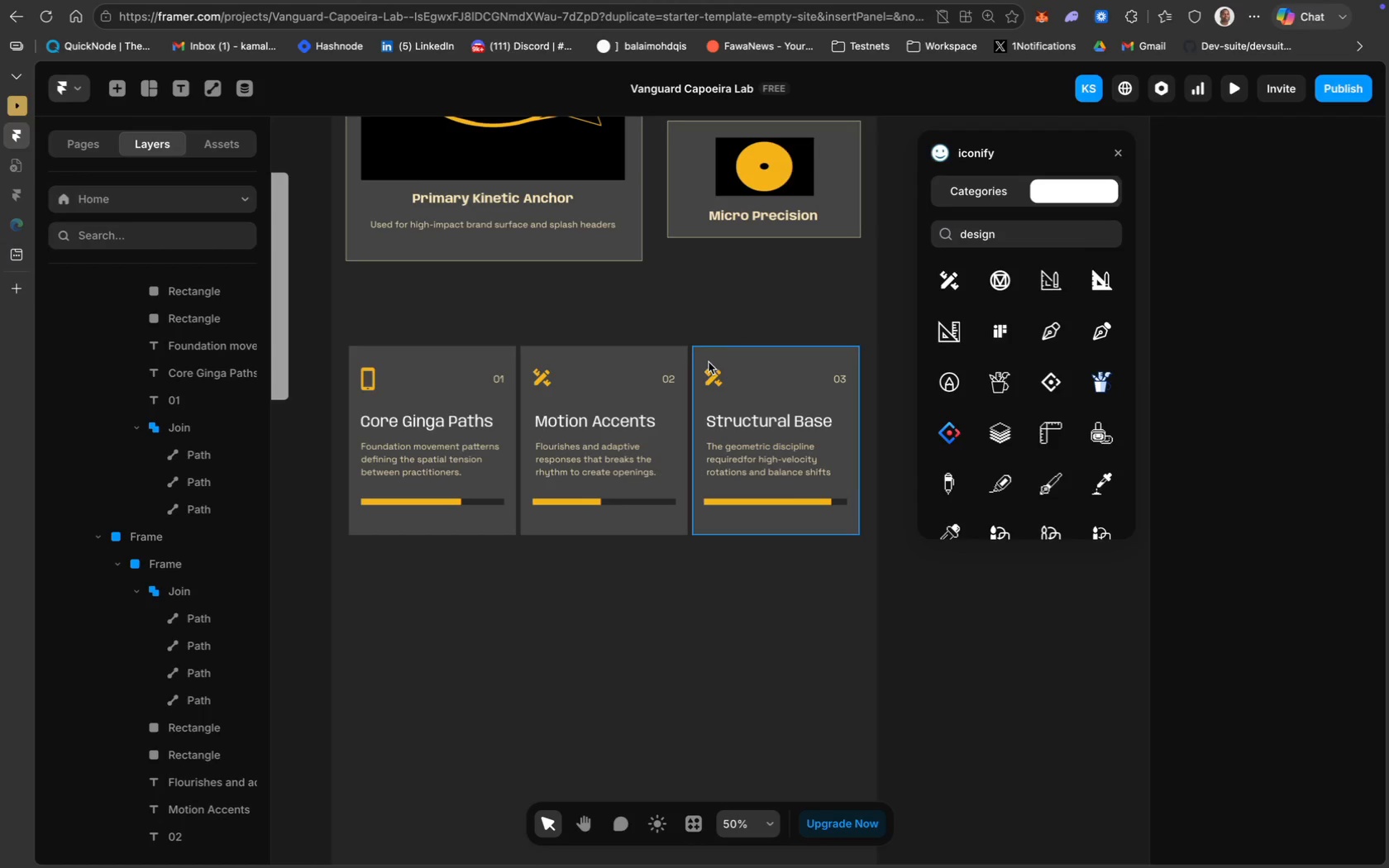 
wait(5.77)
 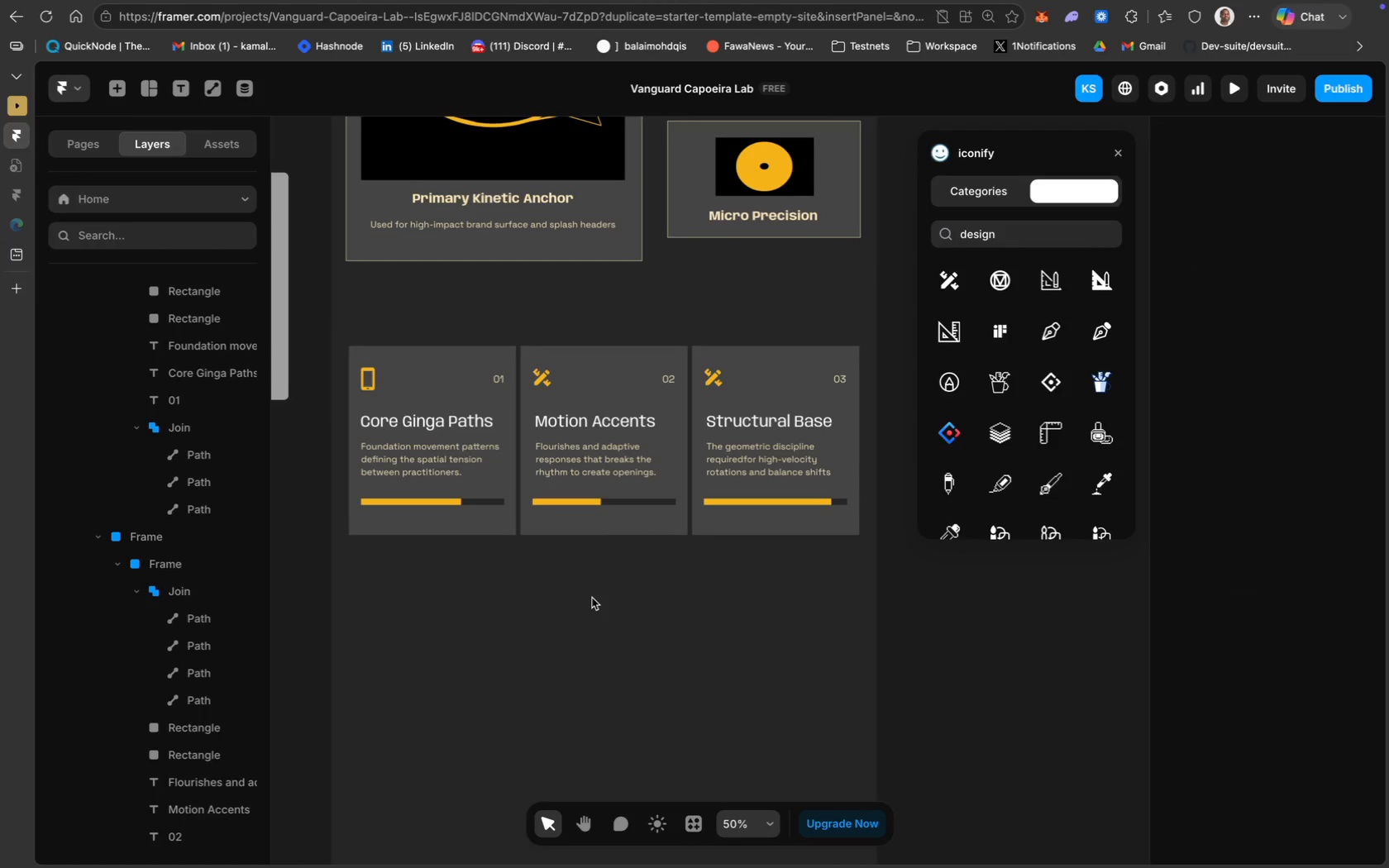 
left_click([982, 245])
 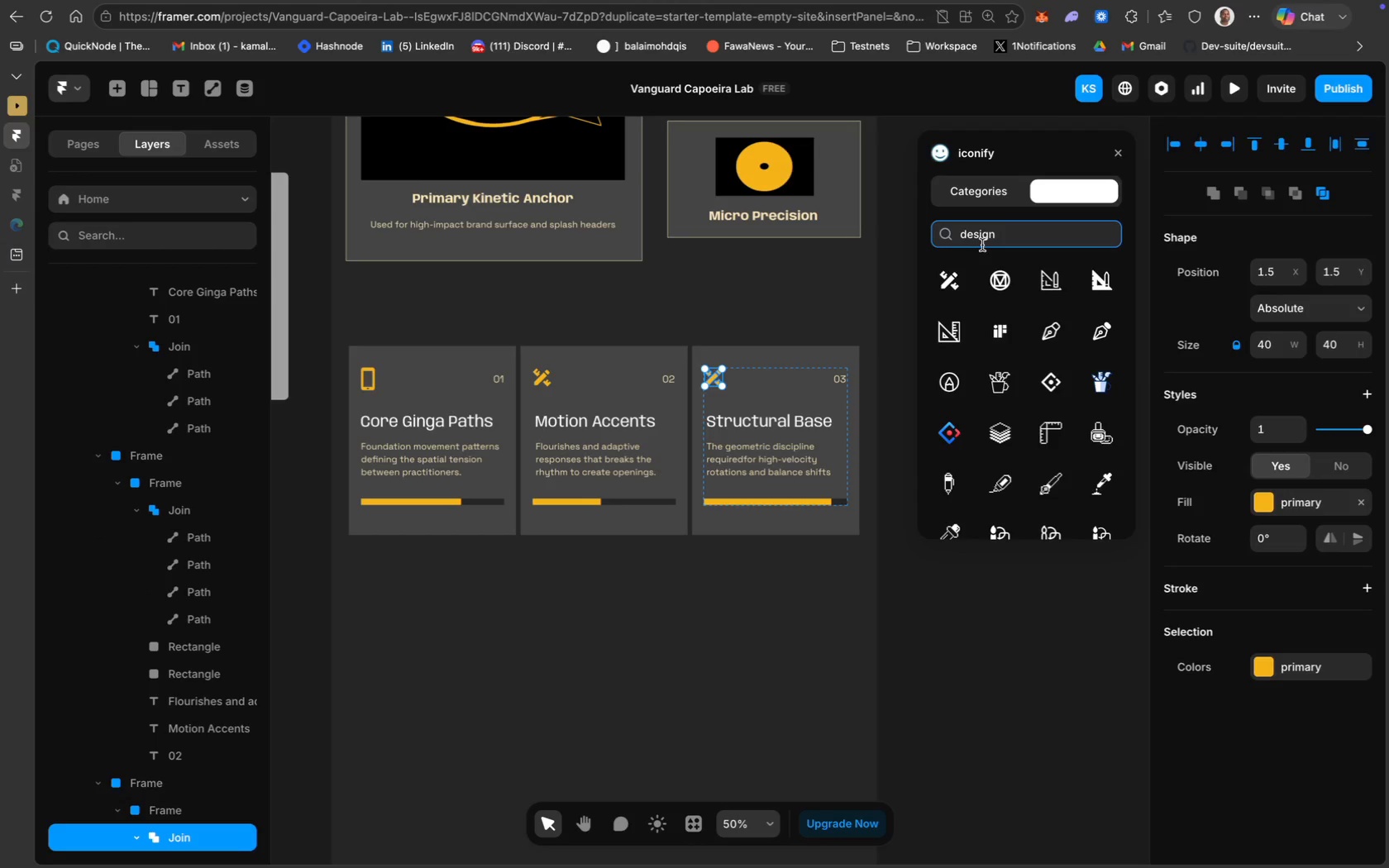 
key(Meta+CommandLeft)
 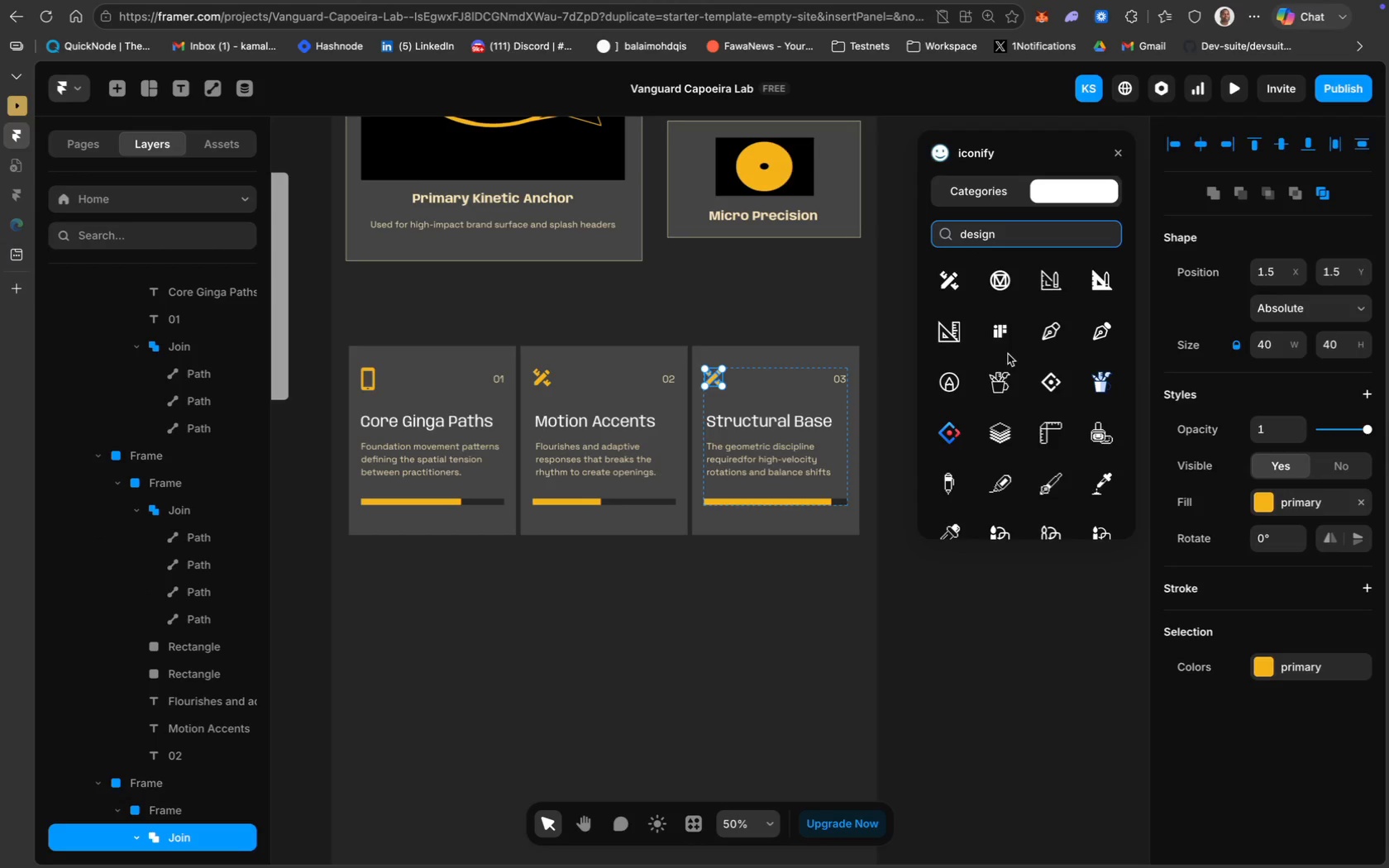 
scroll: coordinate [1008, 354], scroll_direction: down, amount: 21.0
 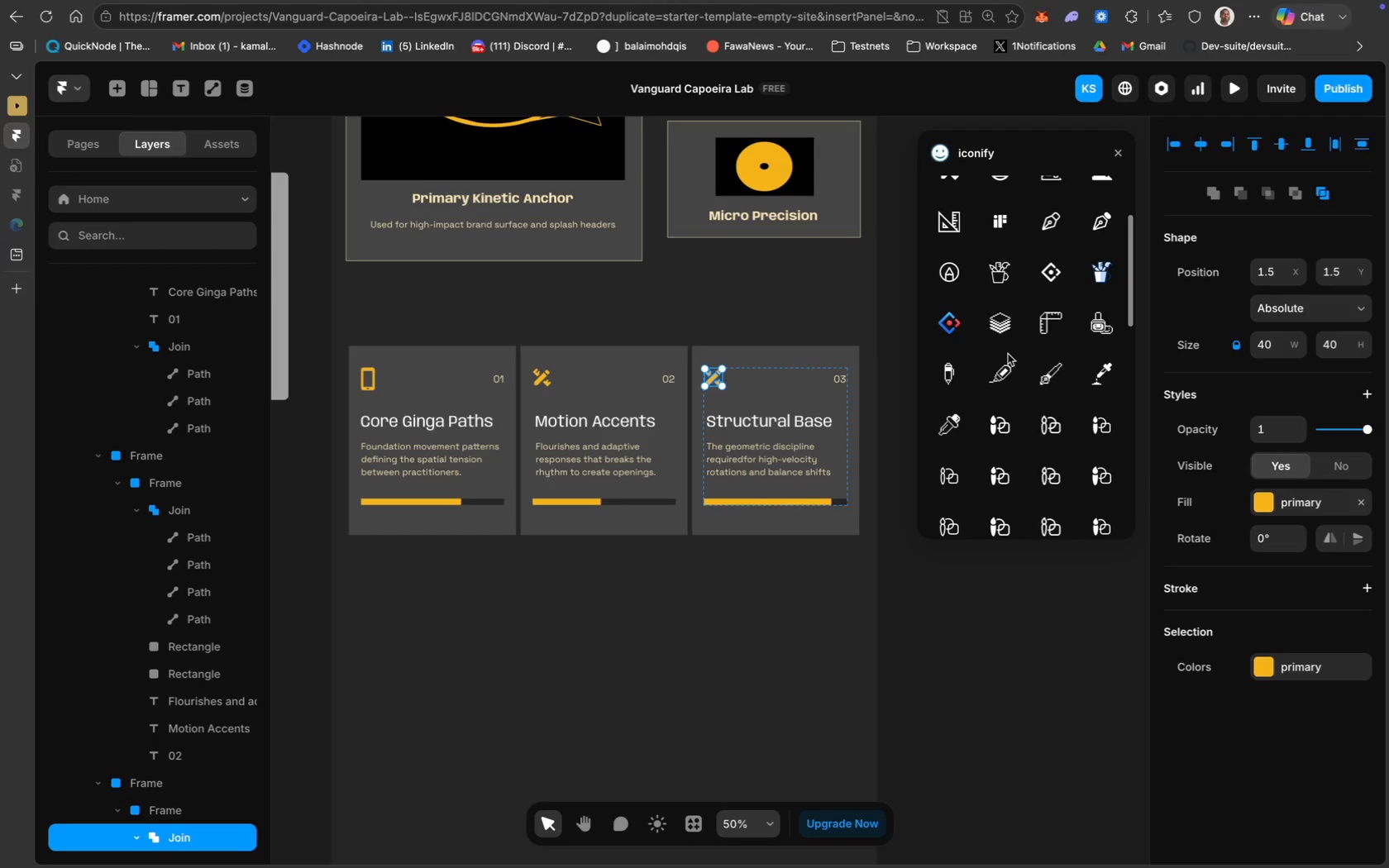 
key(Meta+CommandLeft)
 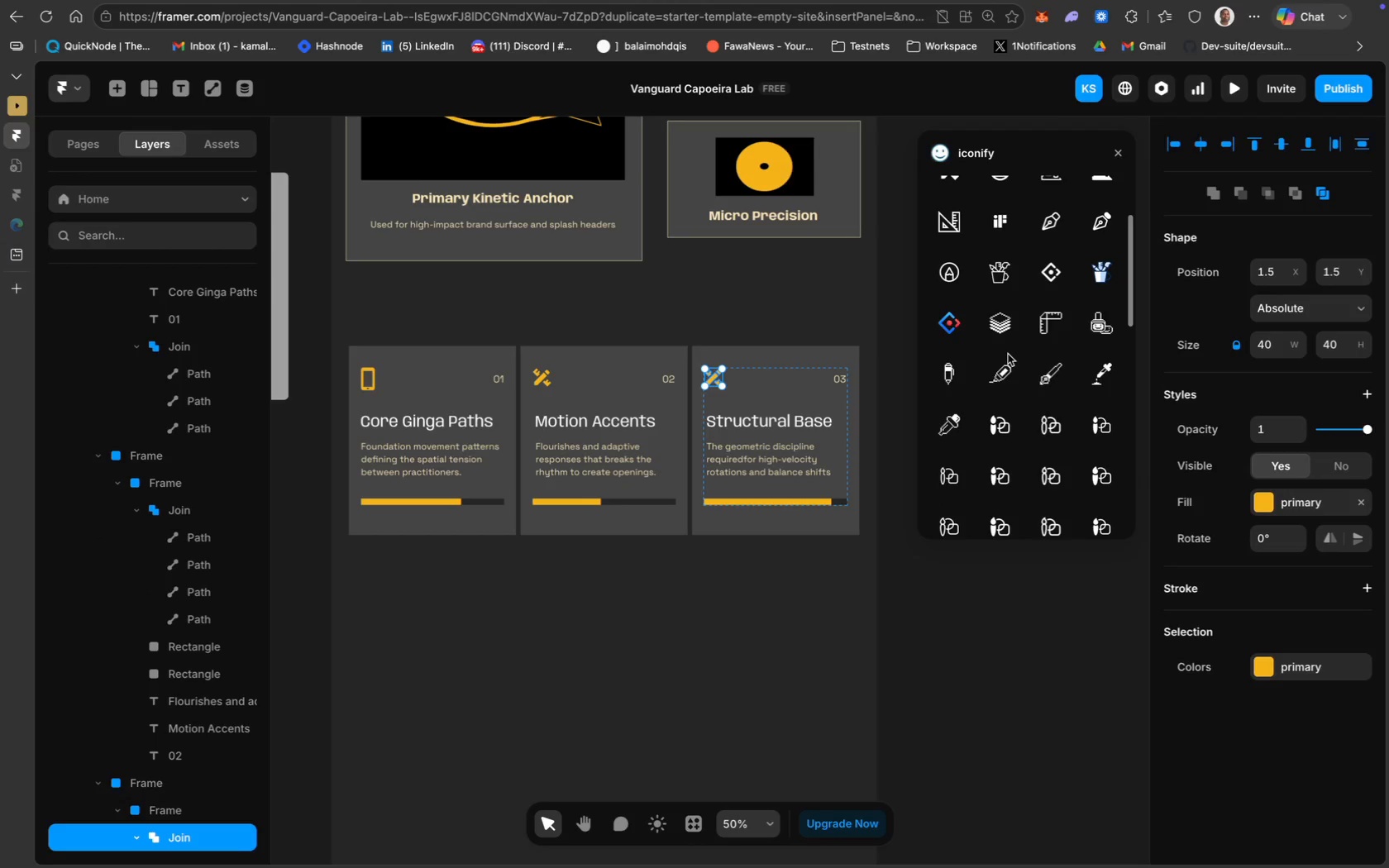 
key(Meta+A)
 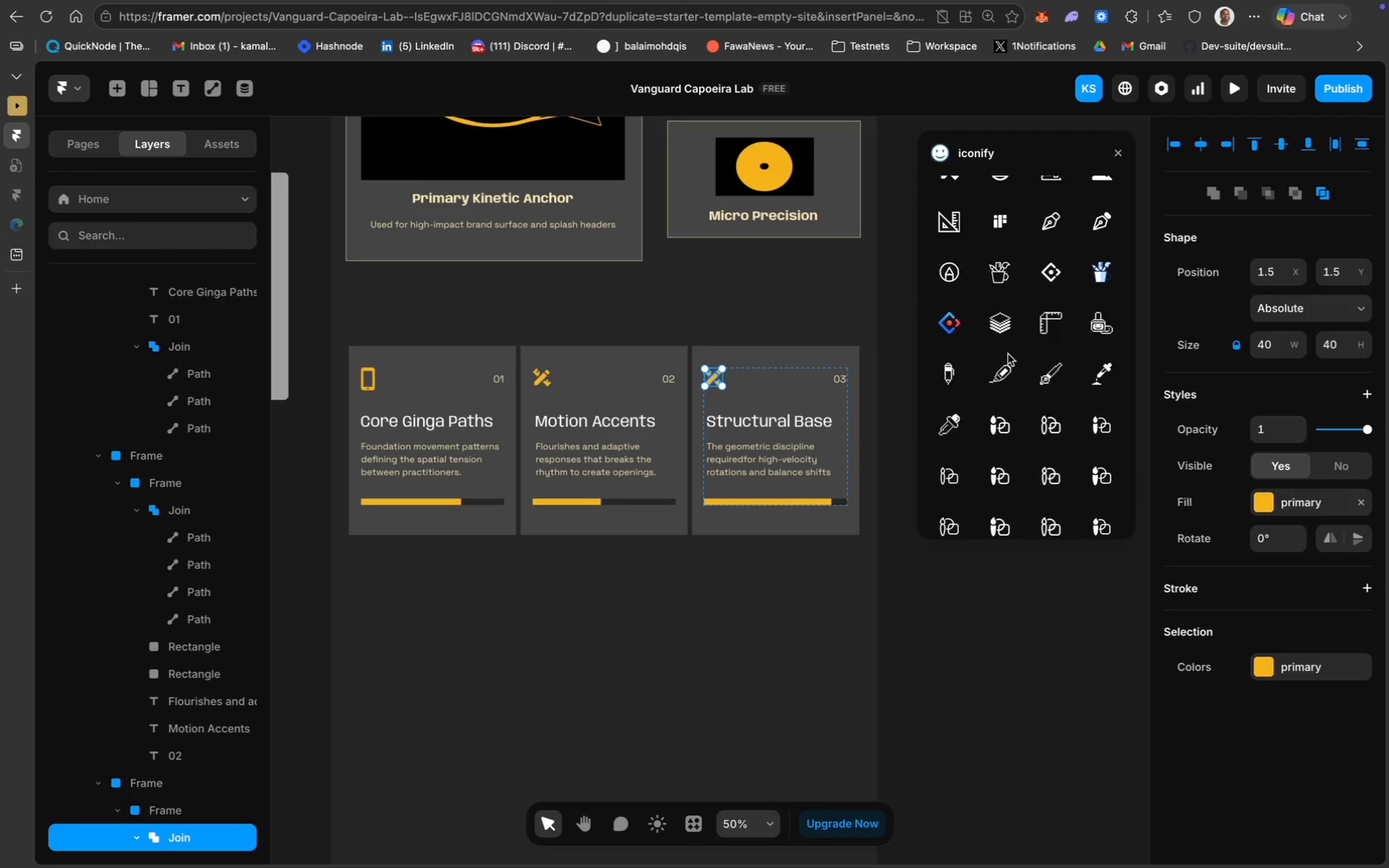 
scroll: coordinate [1008, 354], scroll_direction: up, amount: 116.0
 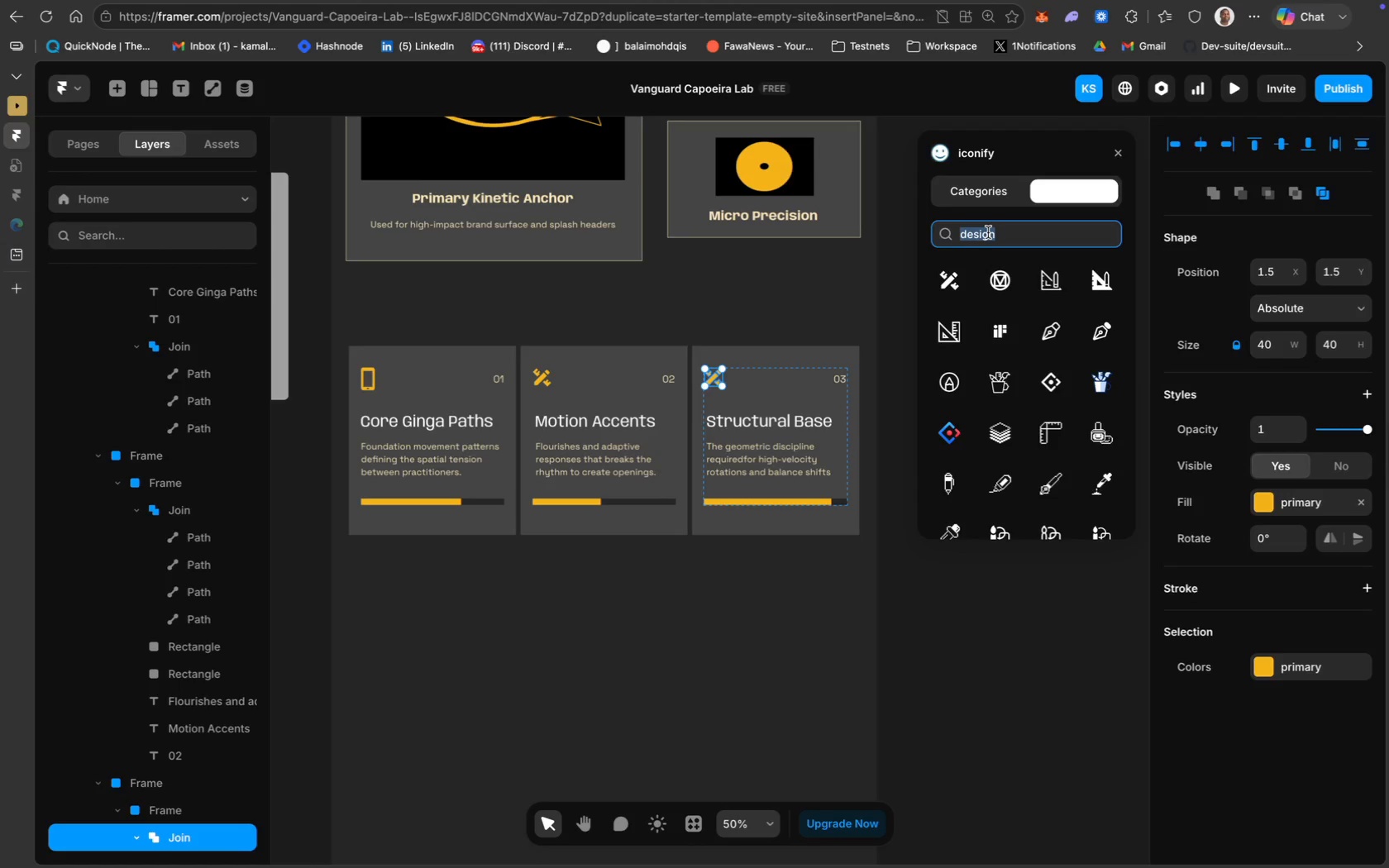 
type(Gei)
key(Backspace)
type(om)
key(Backspace)
 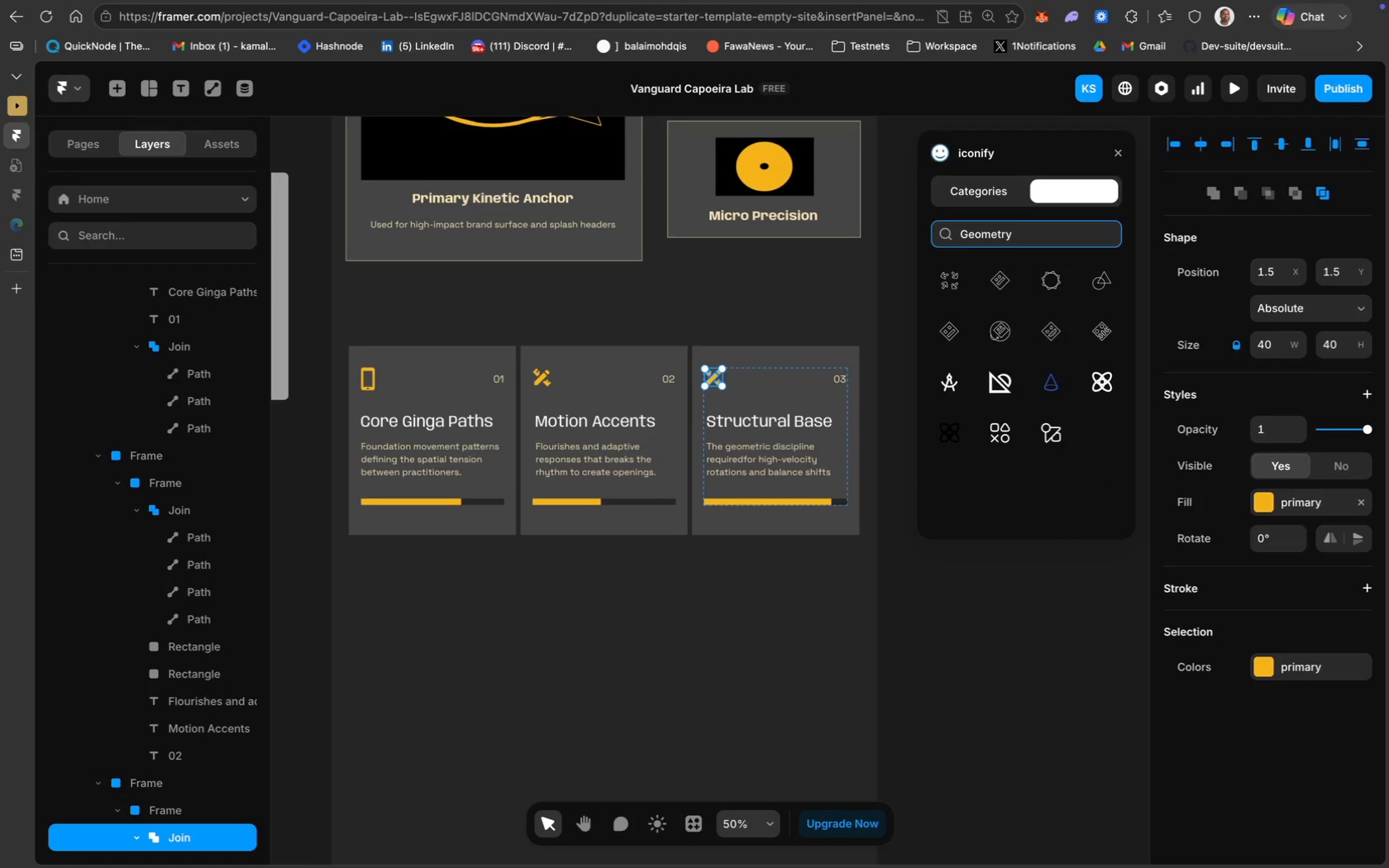 
key(Enter)
 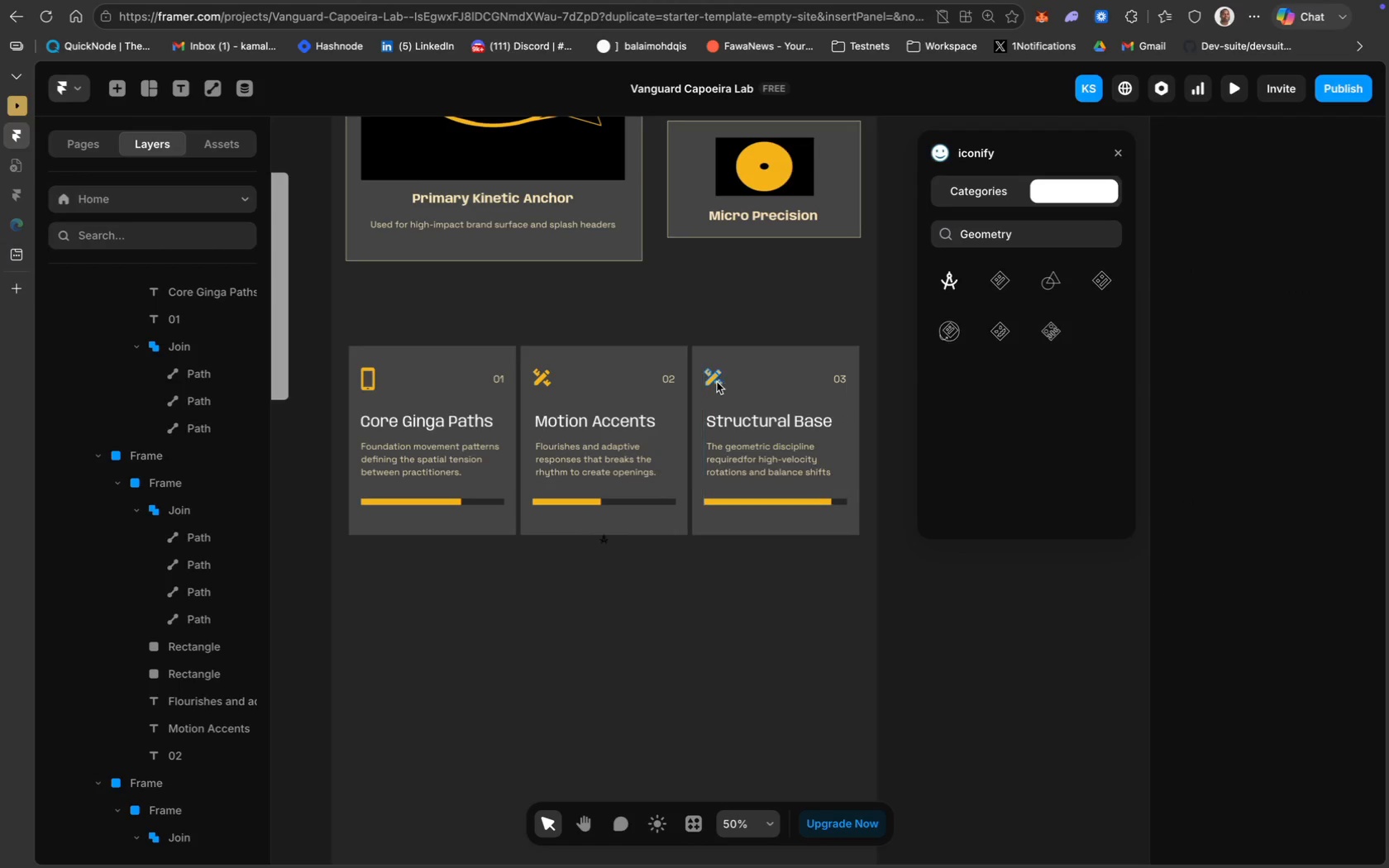 
wait(7.59)
 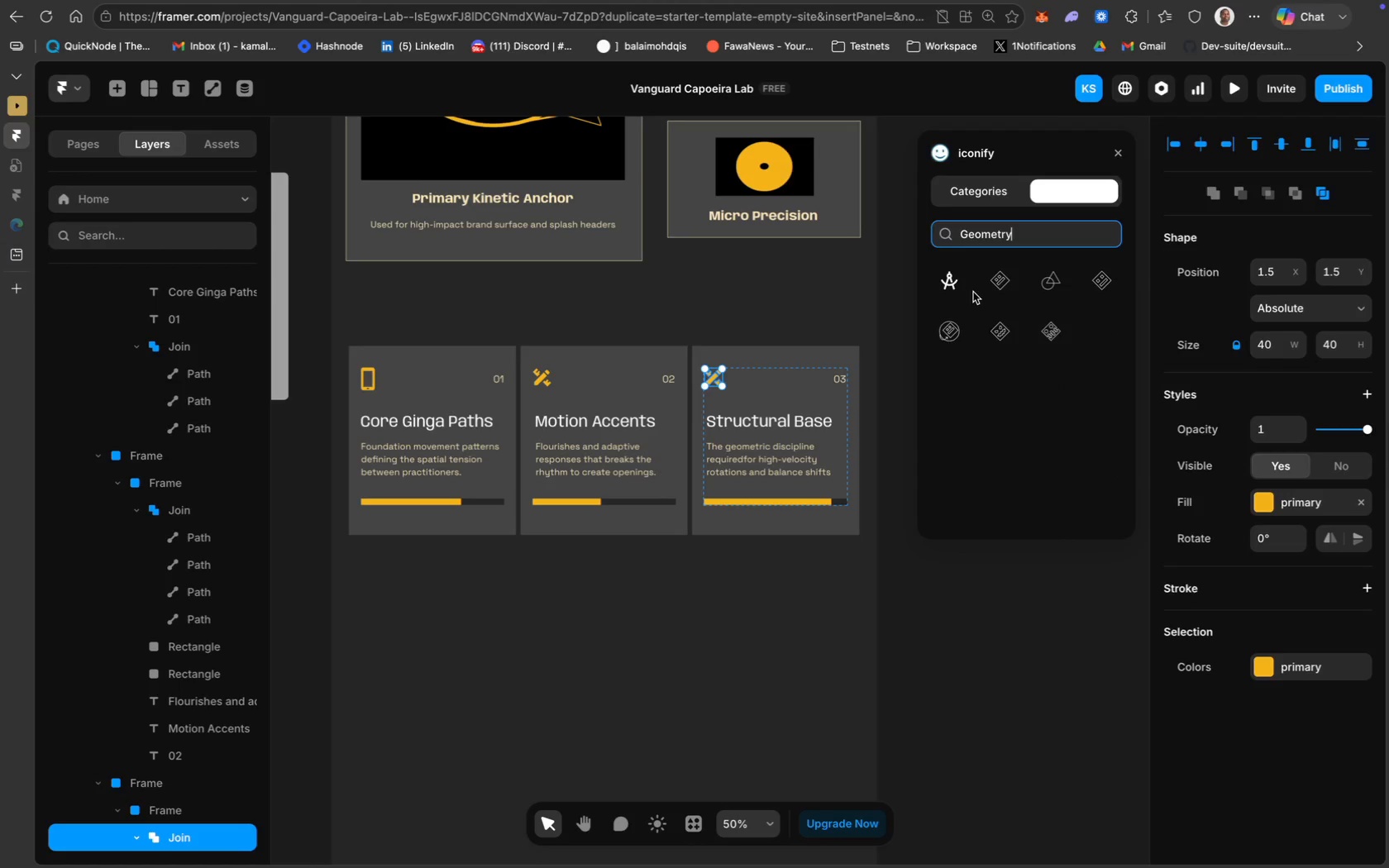 
left_click_drag(start_coordinate=[603, 541], to_coordinate=[728, 378])
 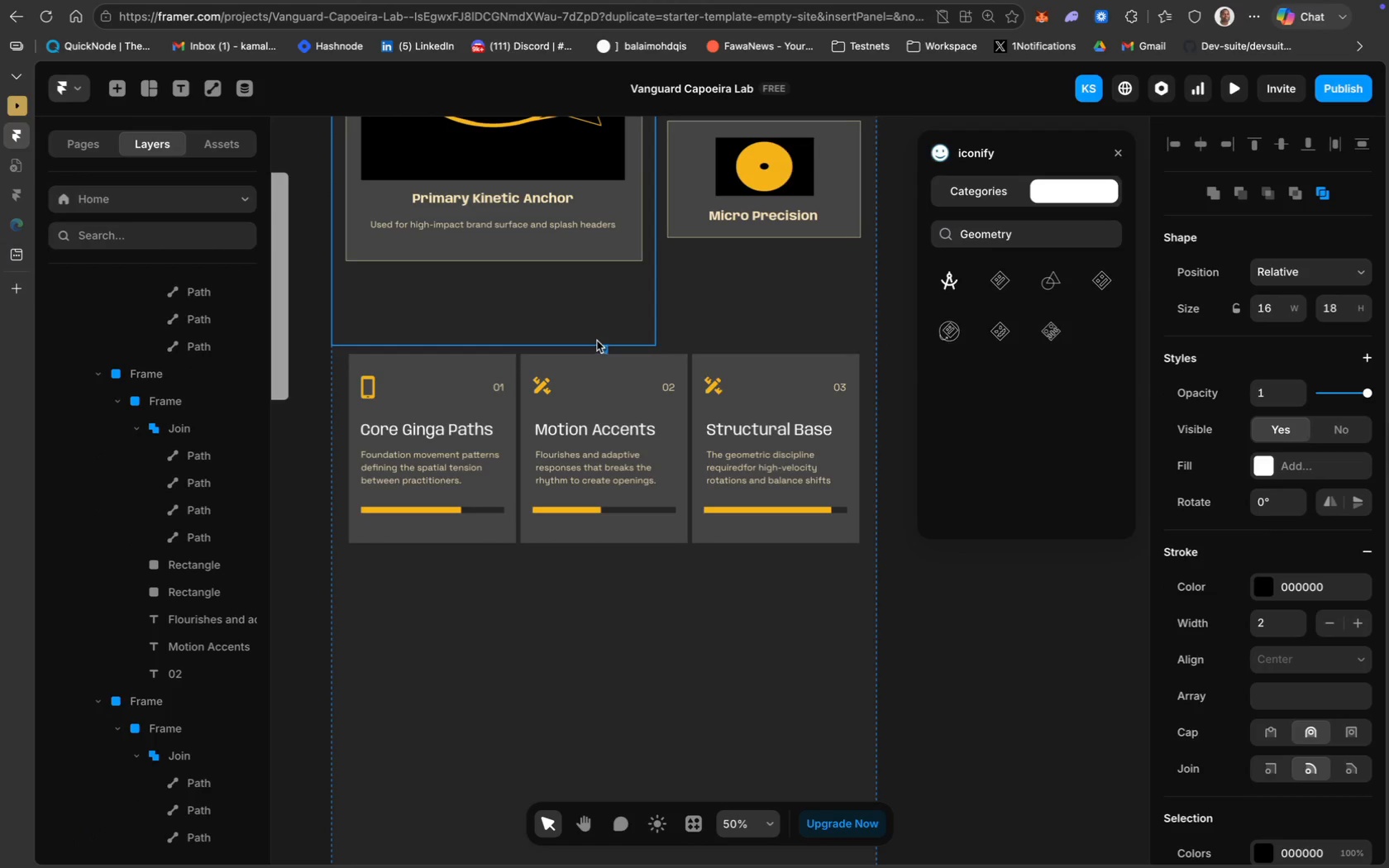 
left_click_drag(start_coordinate=[604, 348], to_coordinate=[709, 390])
 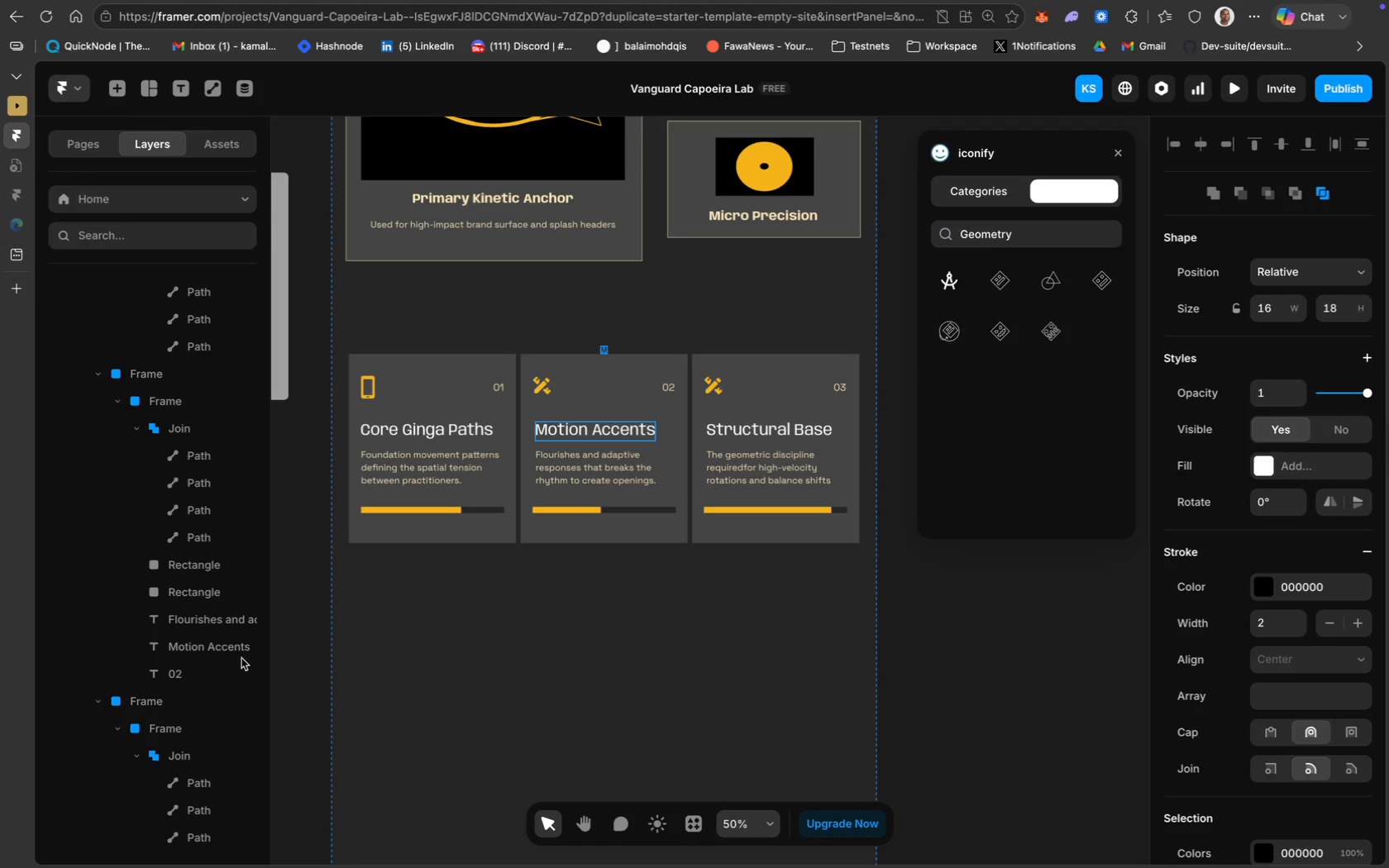 
scroll: coordinate [154, 551], scroll_direction: up, amount: 69.0
 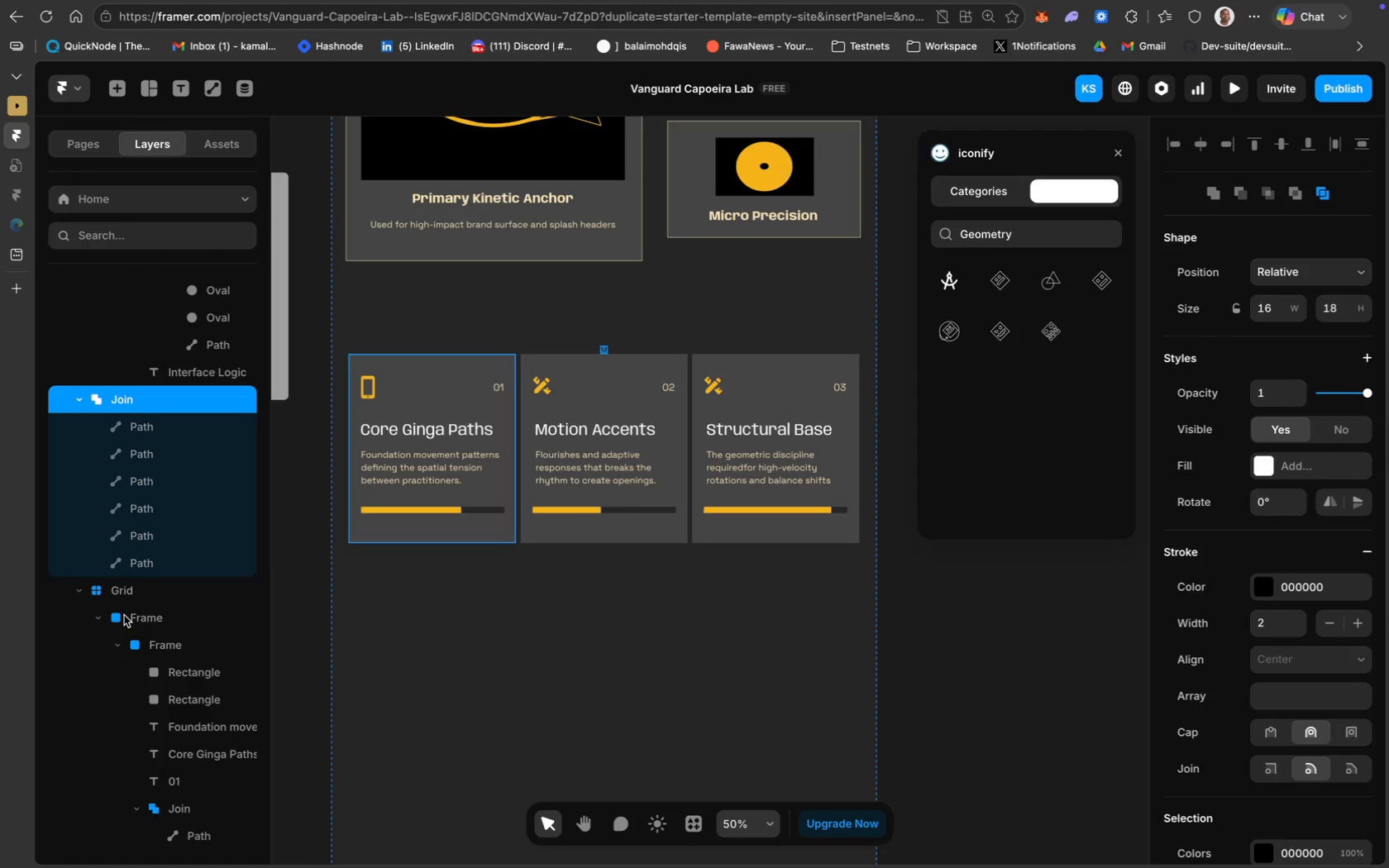 
left_click_drag(start_coordinate=[120, 401], to_coordinate=[160, 763])
 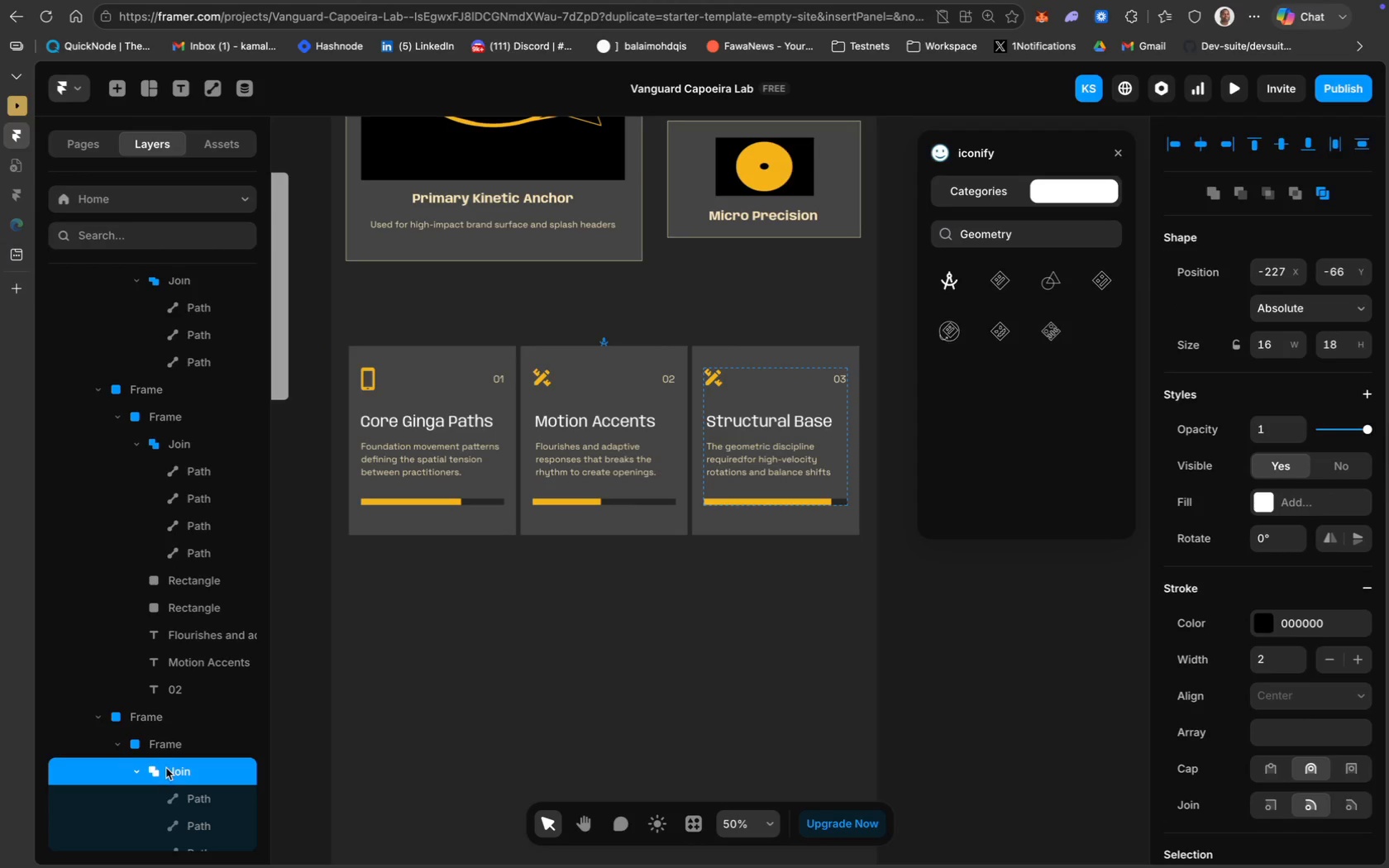 
scroll: coordinate [171, 792], scroll_direction: down, amount: 35.0
 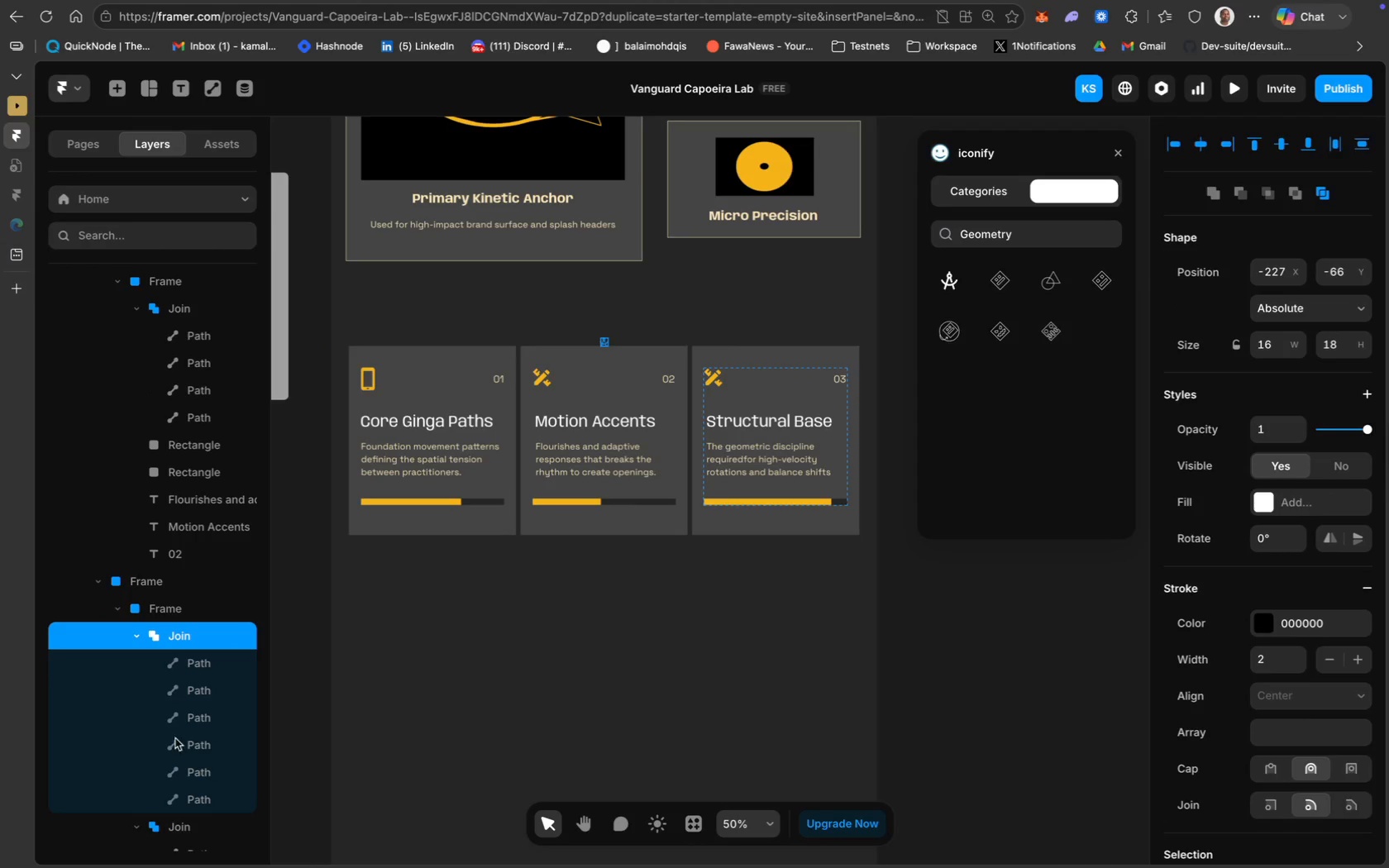 
left_click([171, 825])
 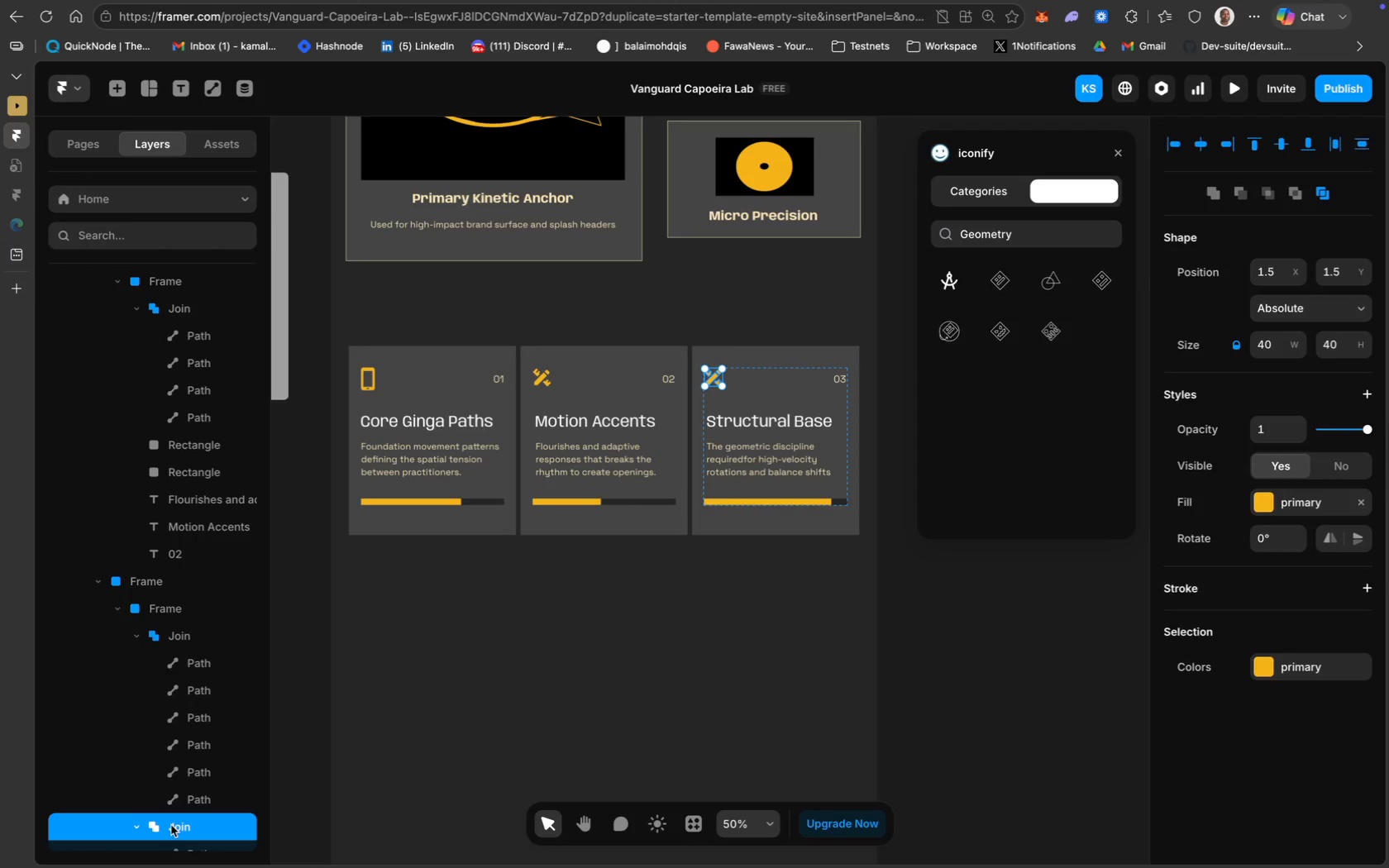 
key(Backspace)
 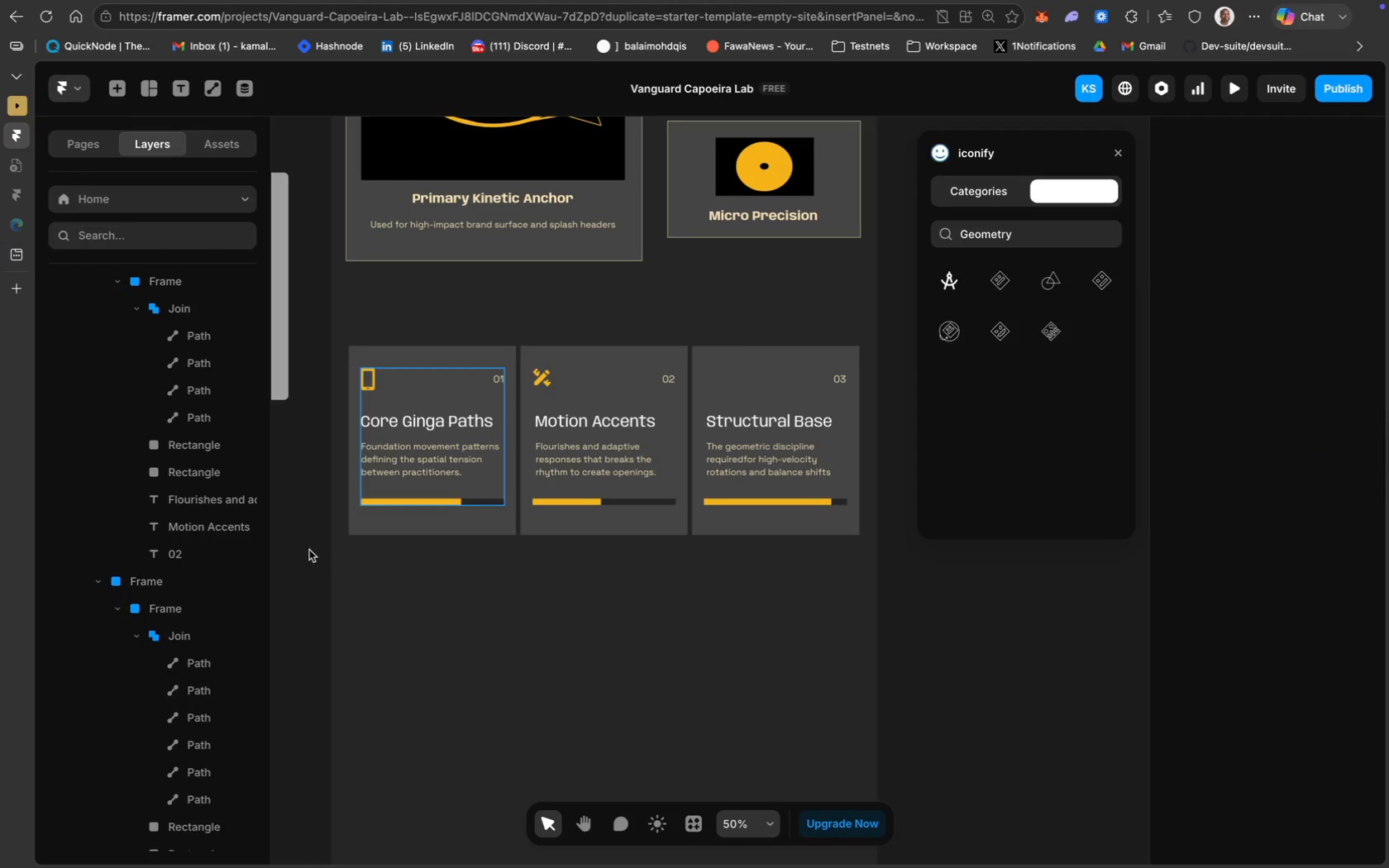 
left_click([192, 637])
 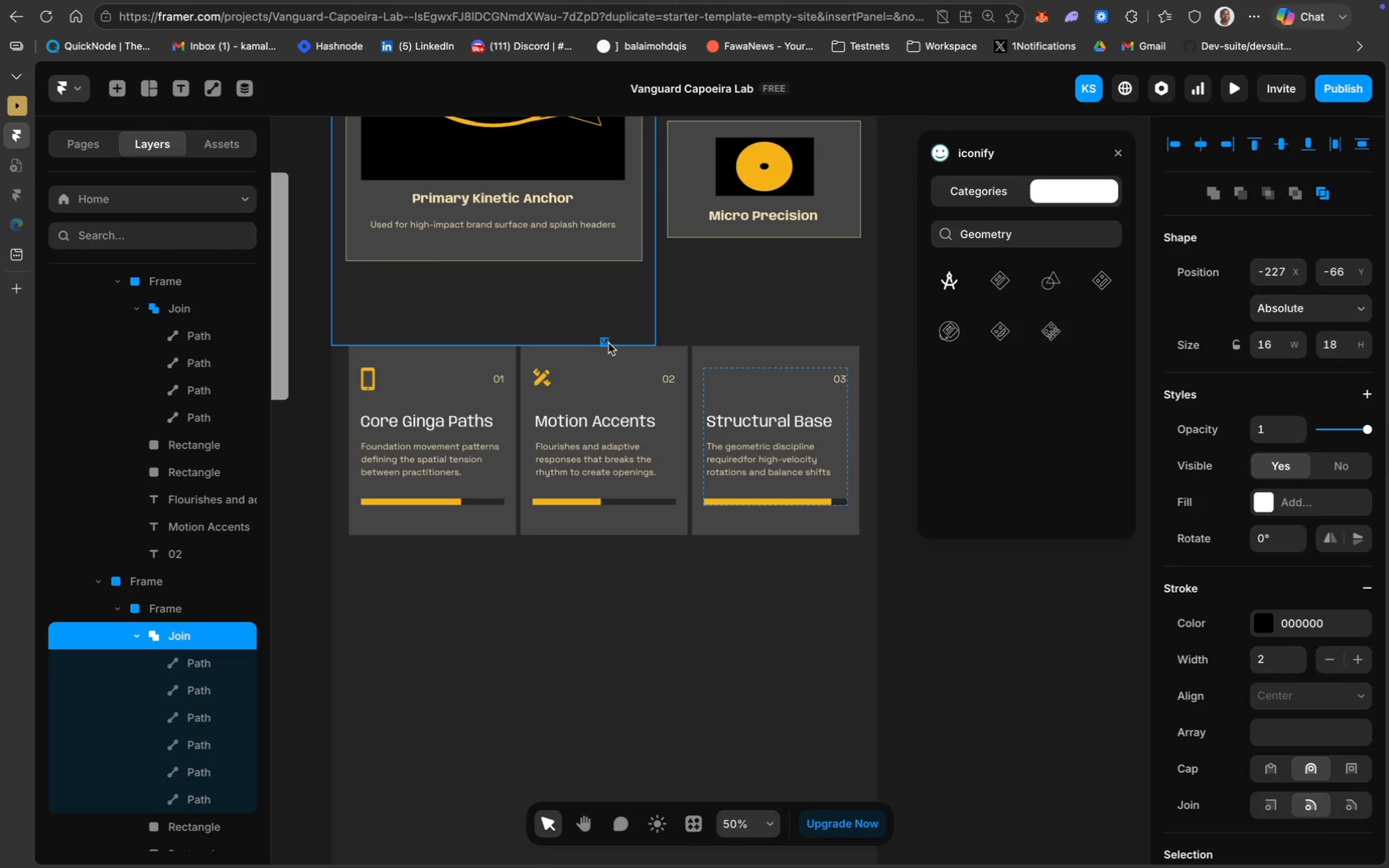 
left_click_drag(start_coordinate=[607, 342], to_coordinate=[714, 379])
 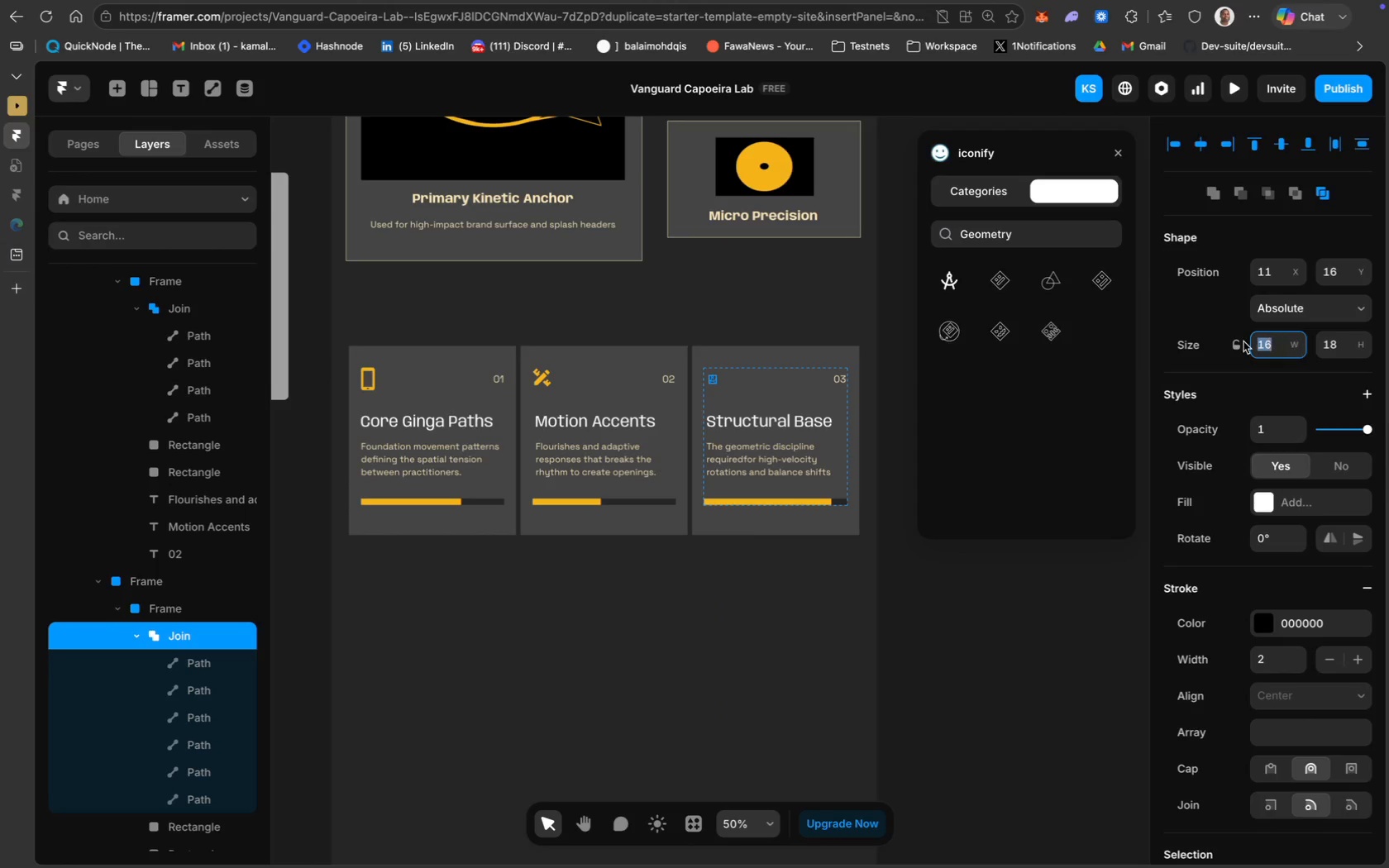 
left_click([1230, 349])
 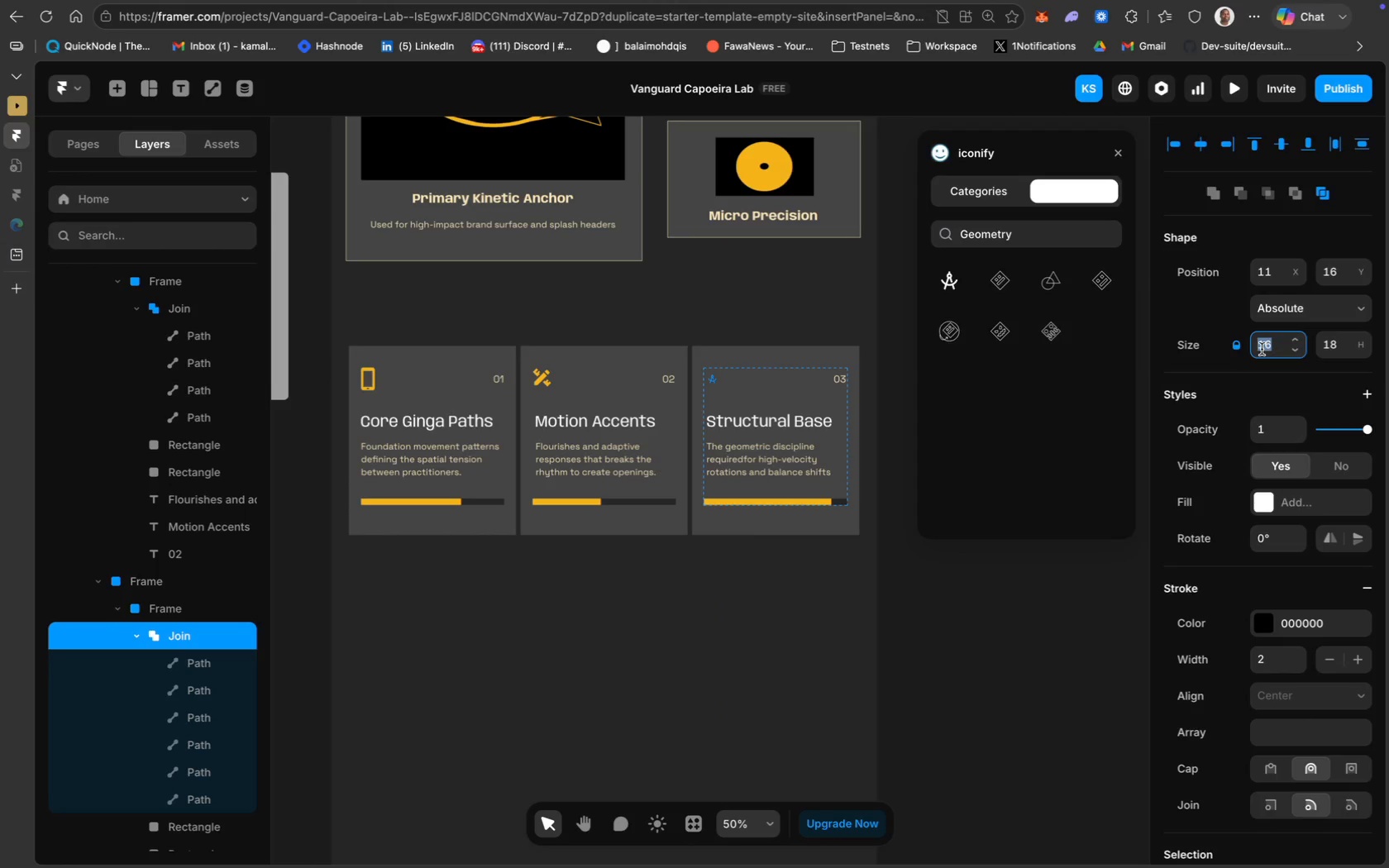 
type(30)
 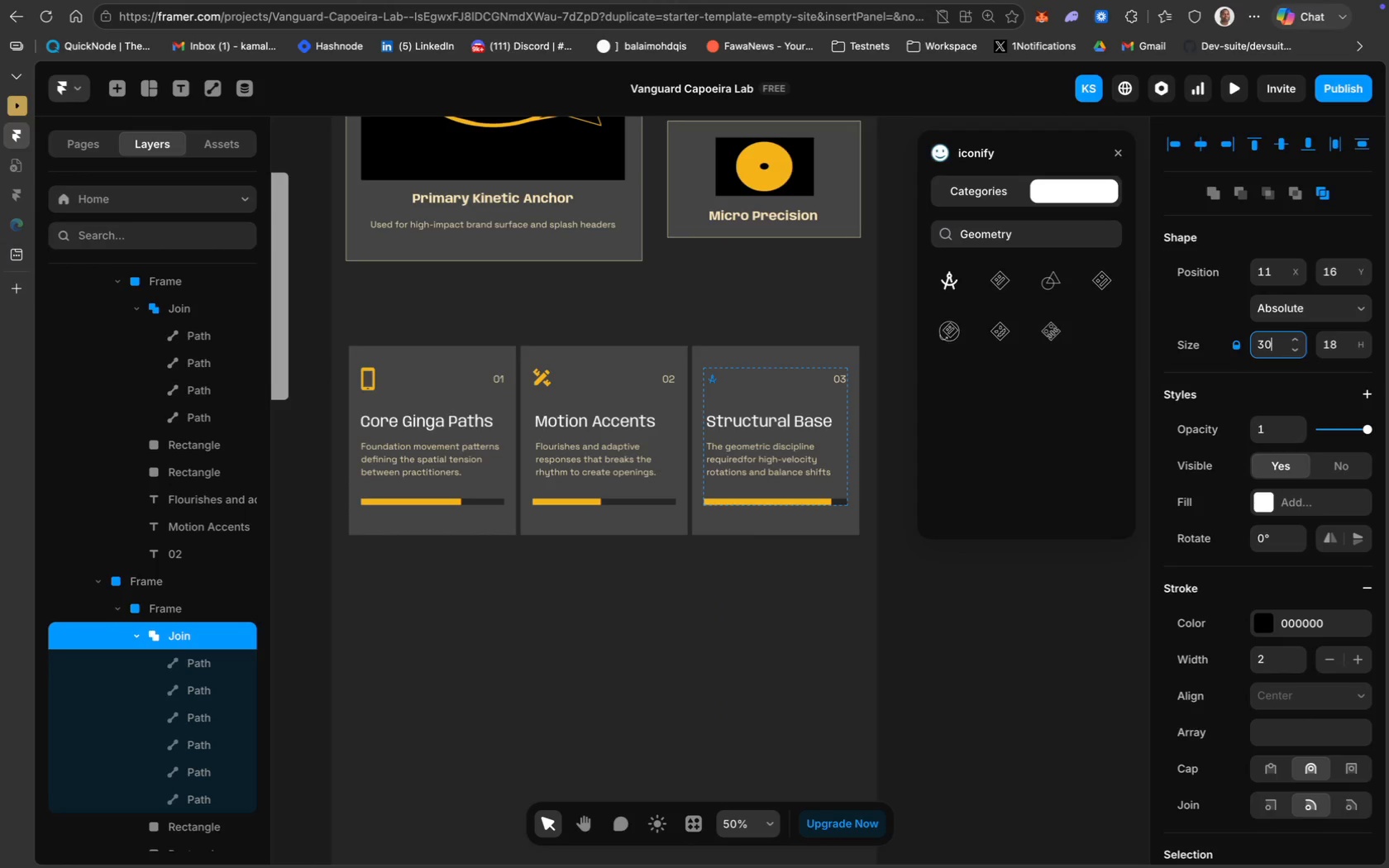 
key(Enter)
 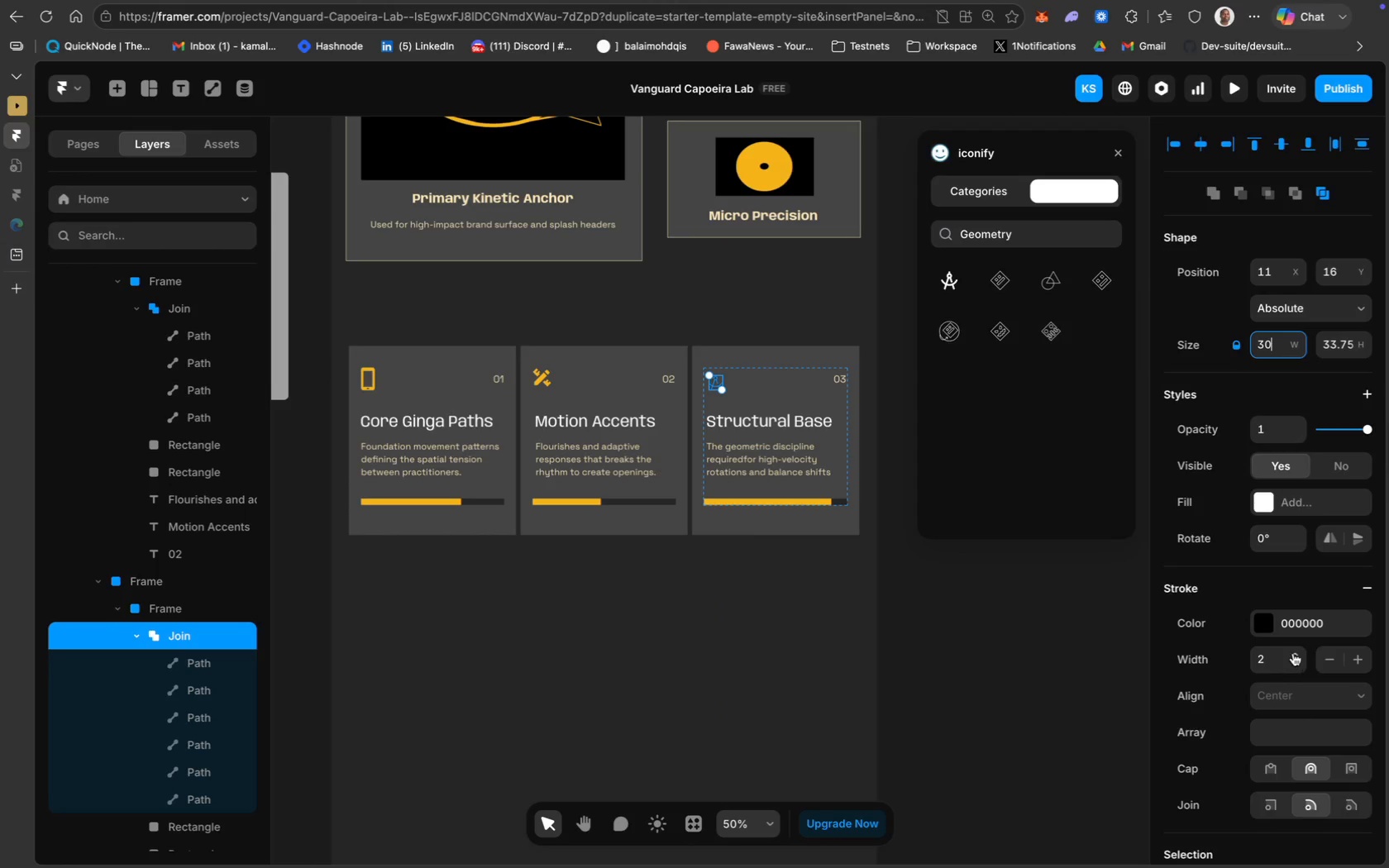 
left_click([1290, 637])
 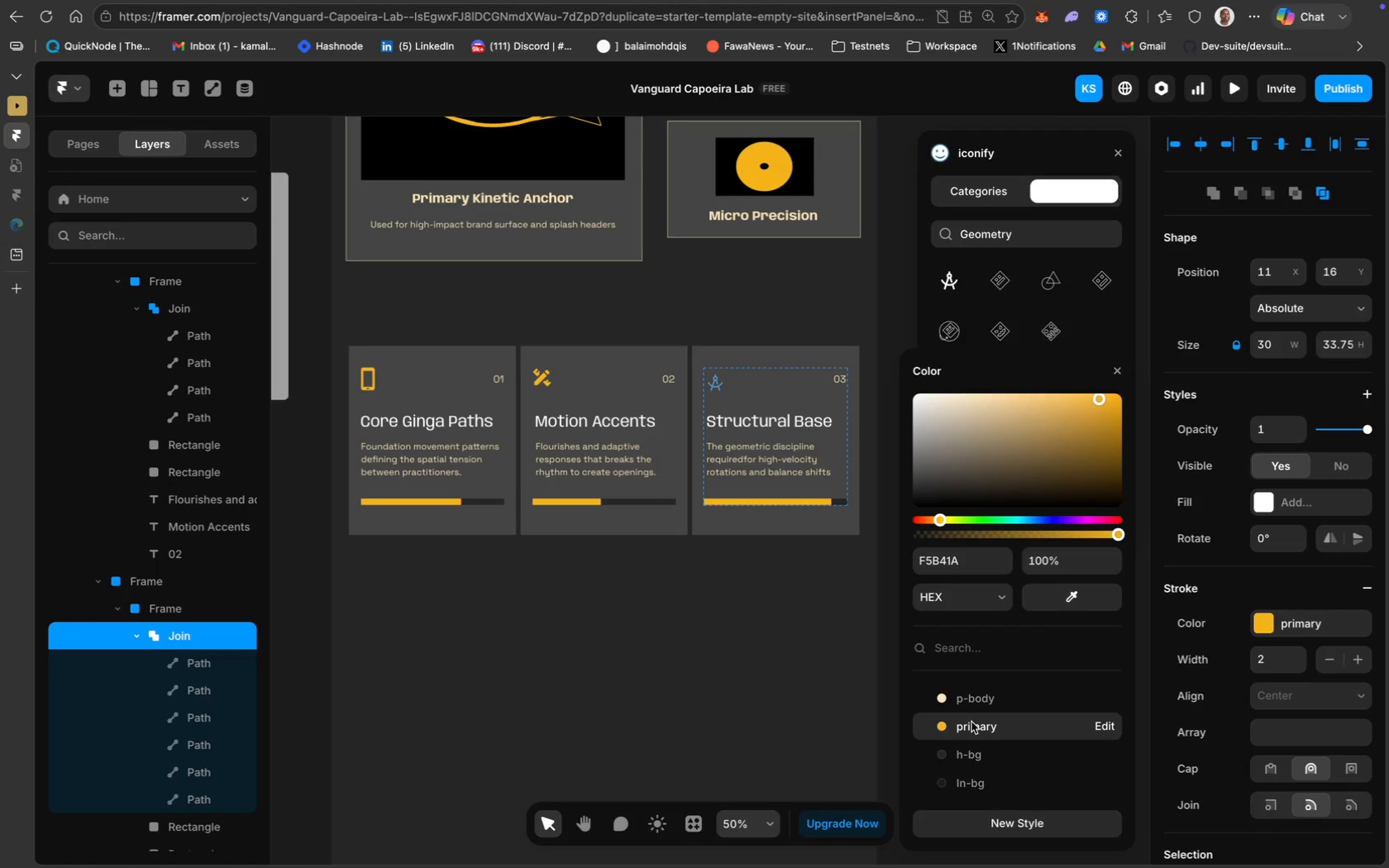 
left_click([777, 681])
 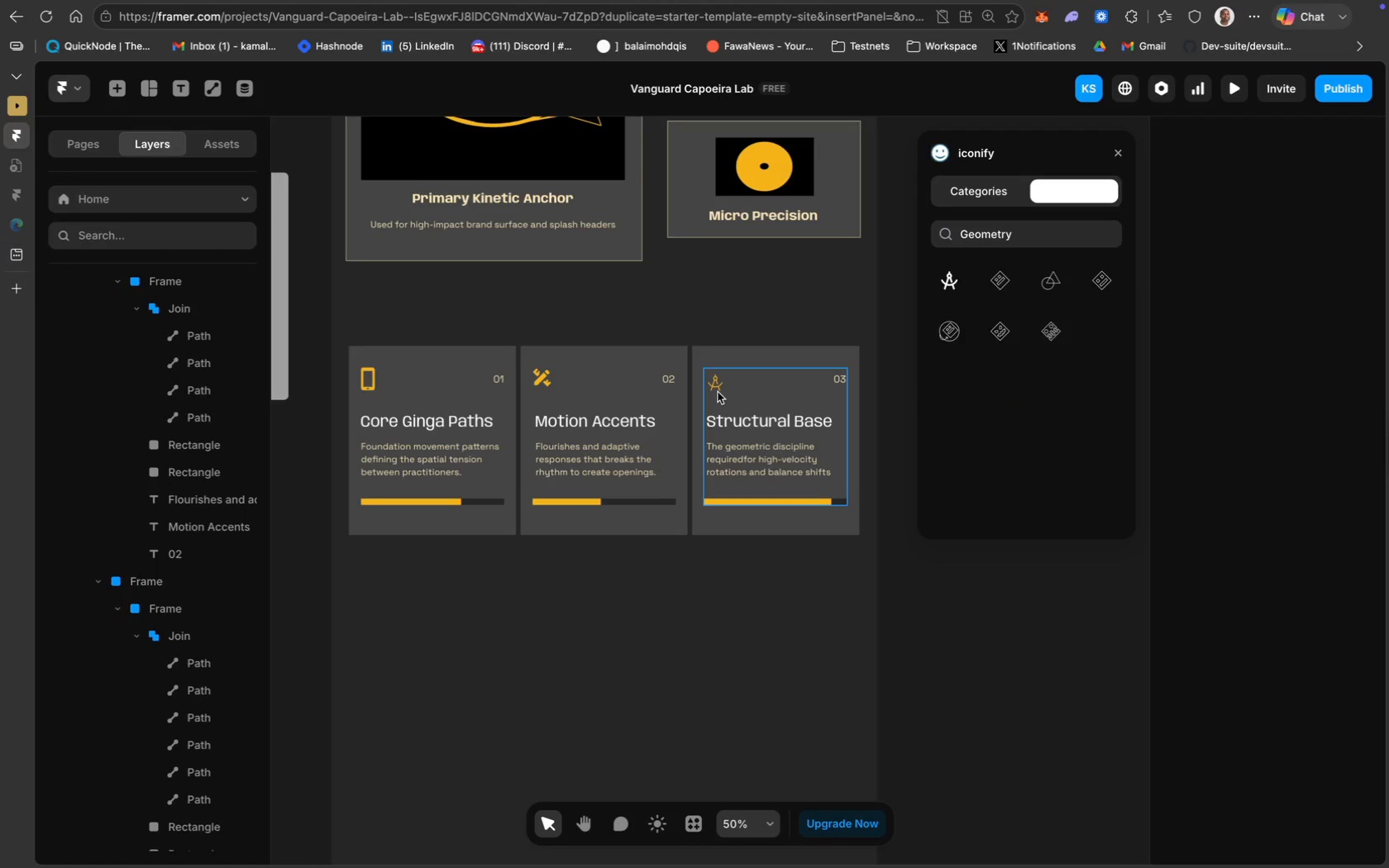 
left_click([717, 386])
 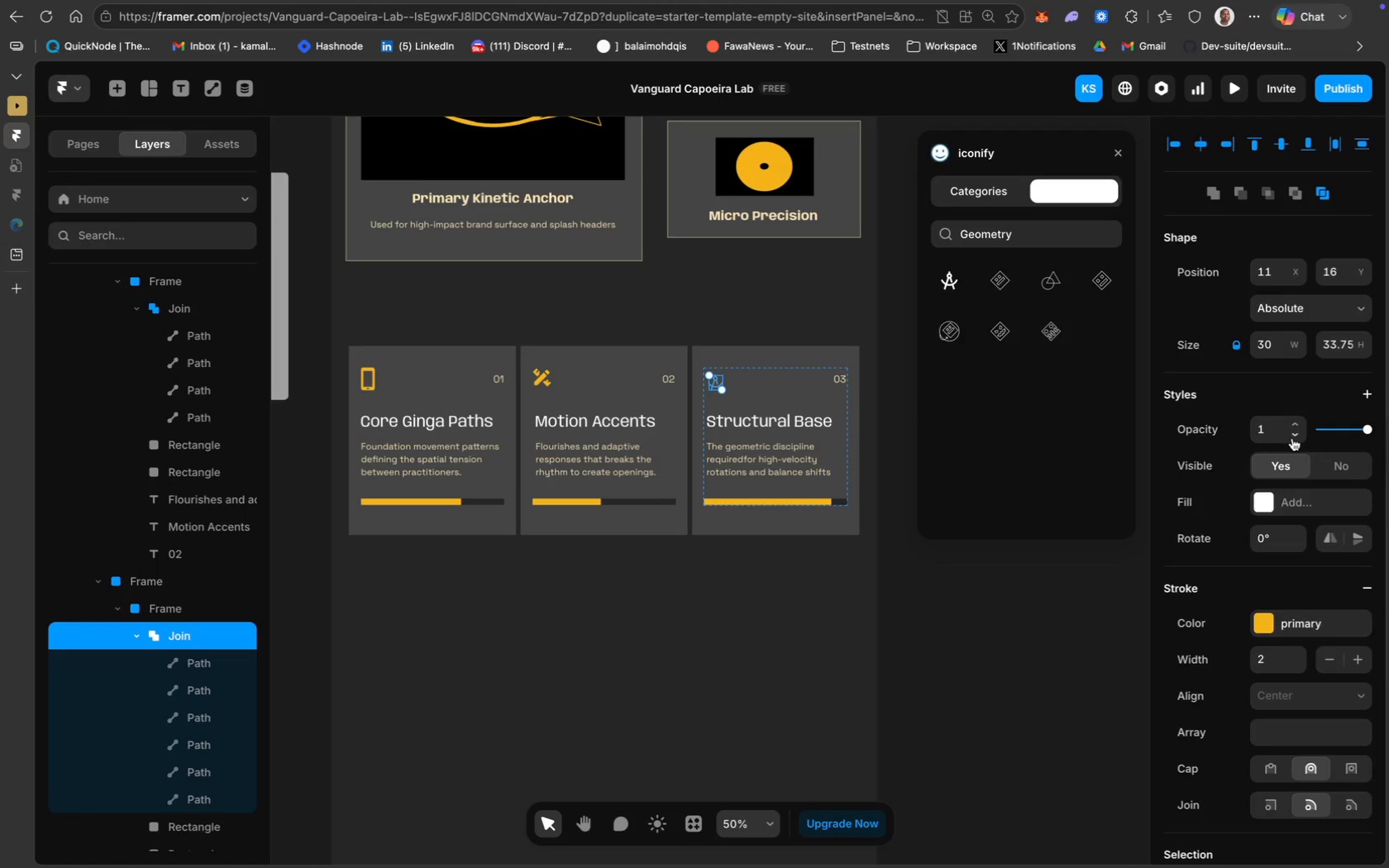 
scroll: coordinate [1270, 578], scroll_direction: down, amount: 10.0
 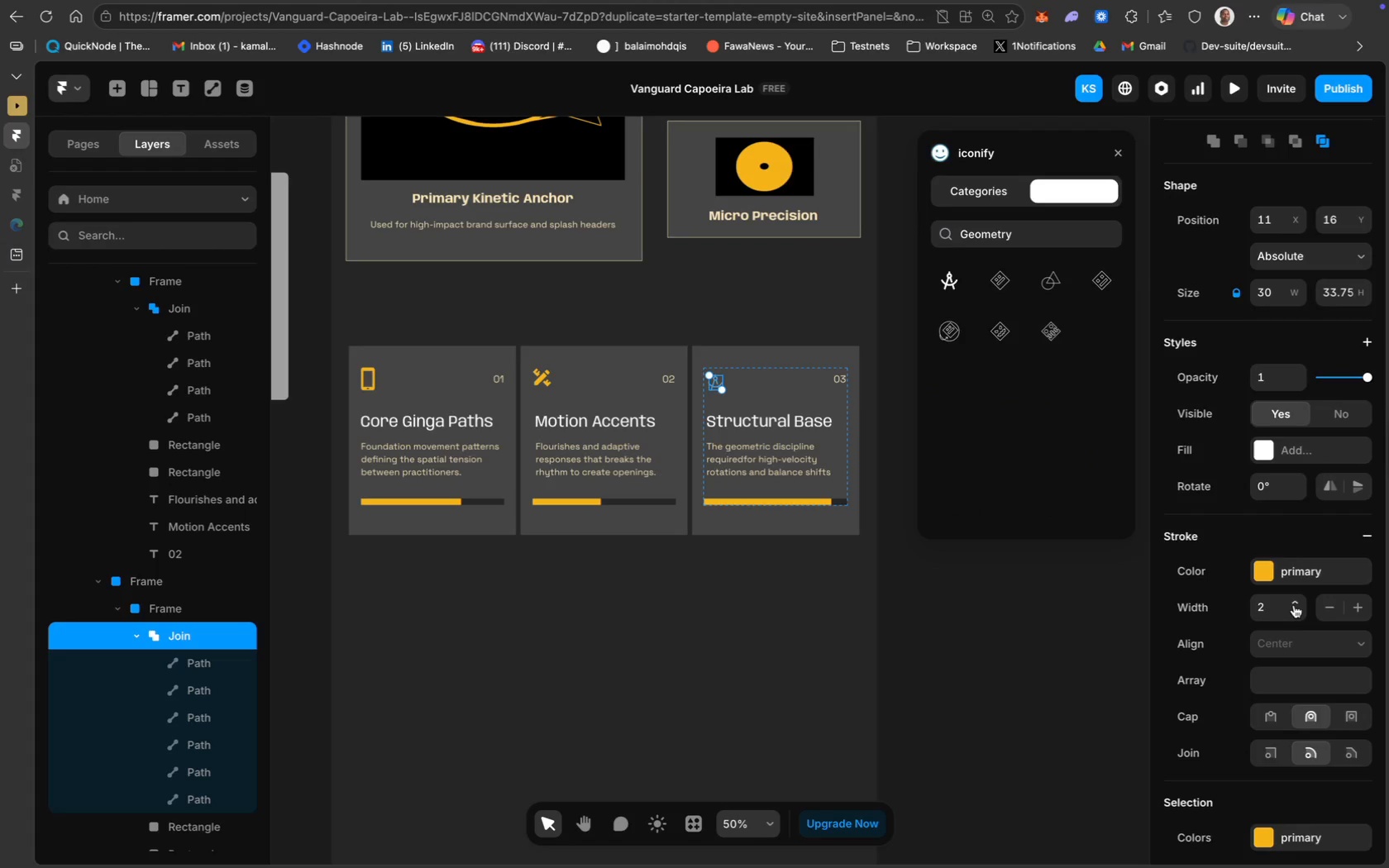 
left_click([1296, 603])
 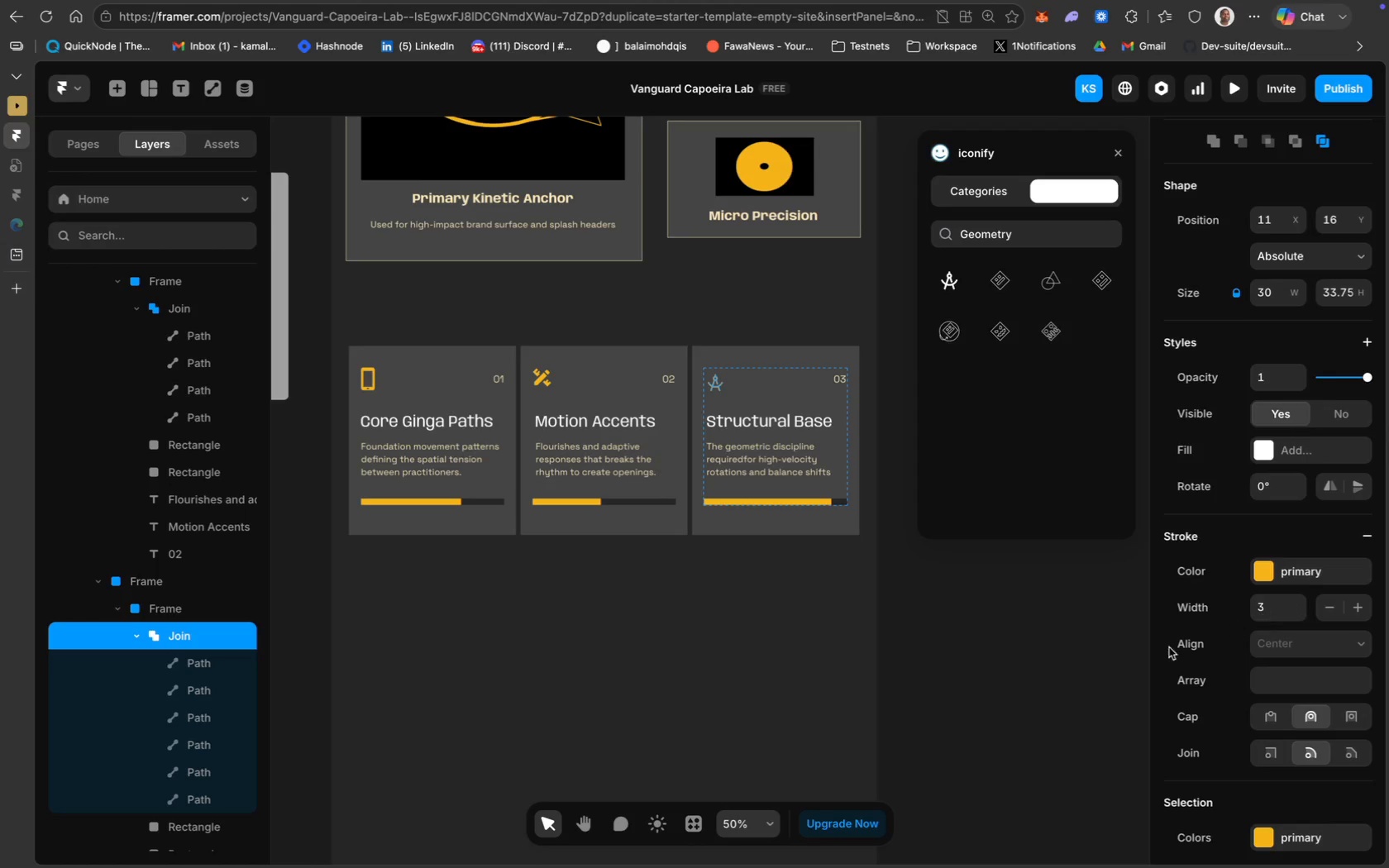 
left_click([1115, 653])
 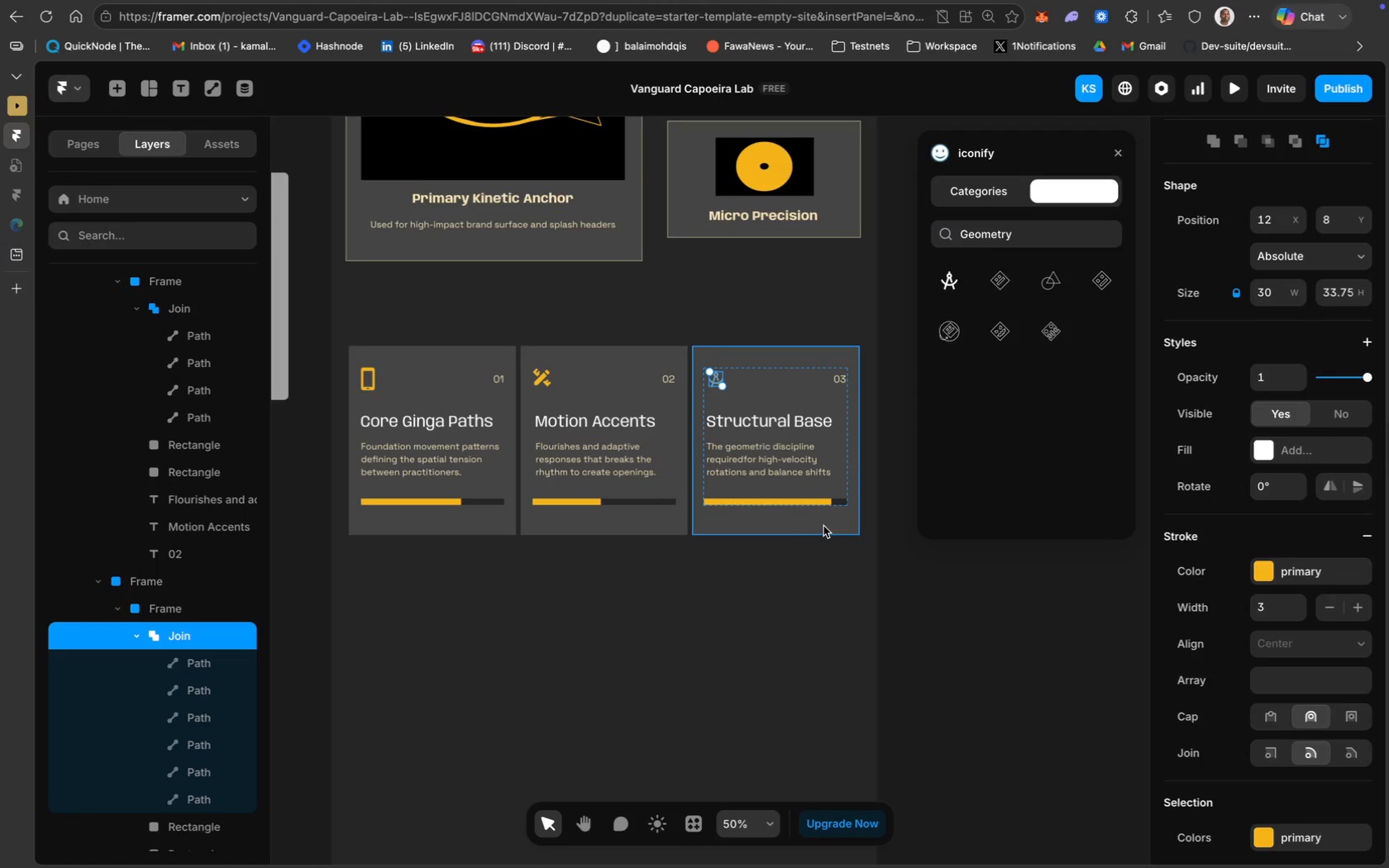 
wait(6.76)
 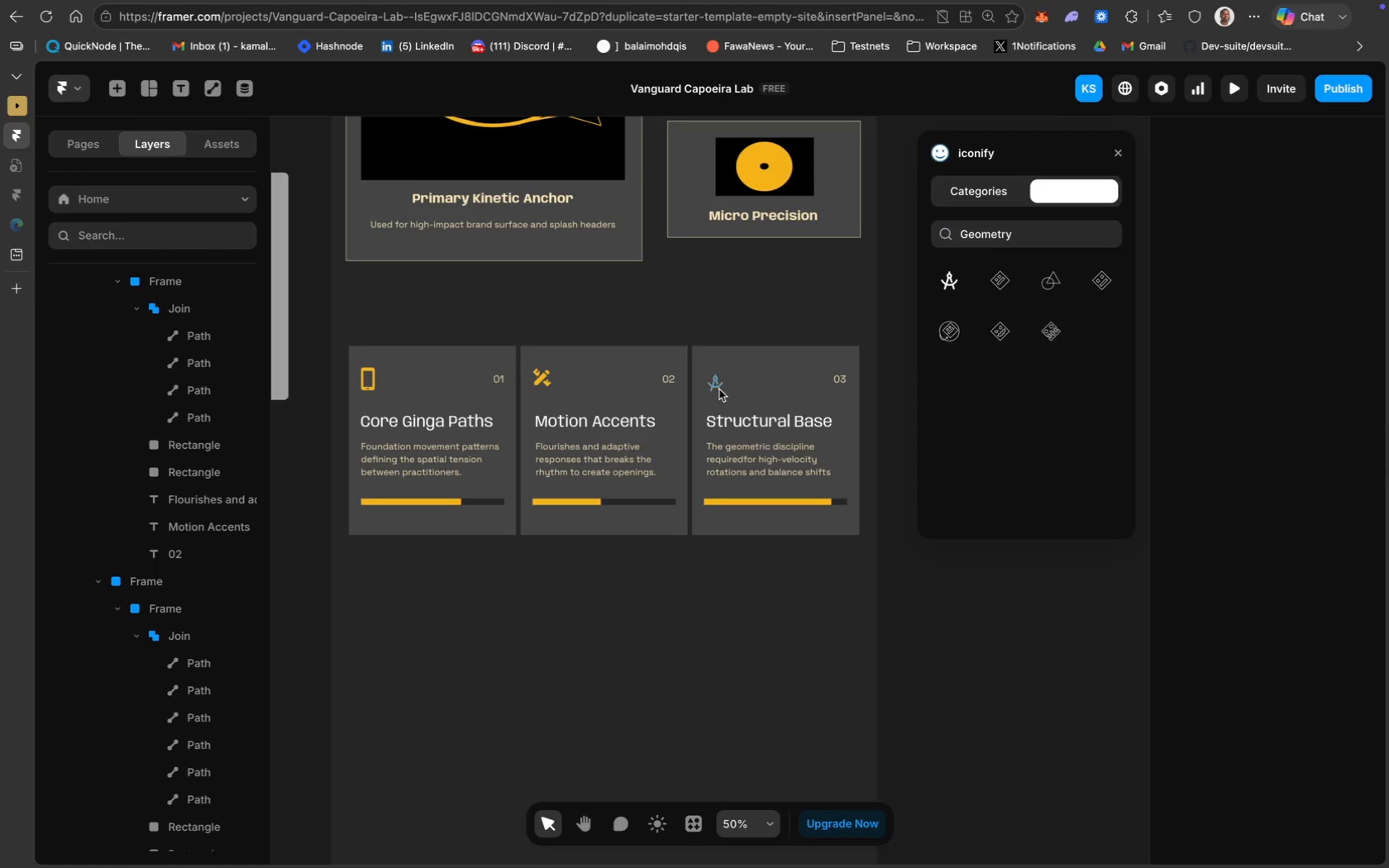 
left_click_drag(start_coordinate=[717, 379], to_coordinate=[713, 379])
 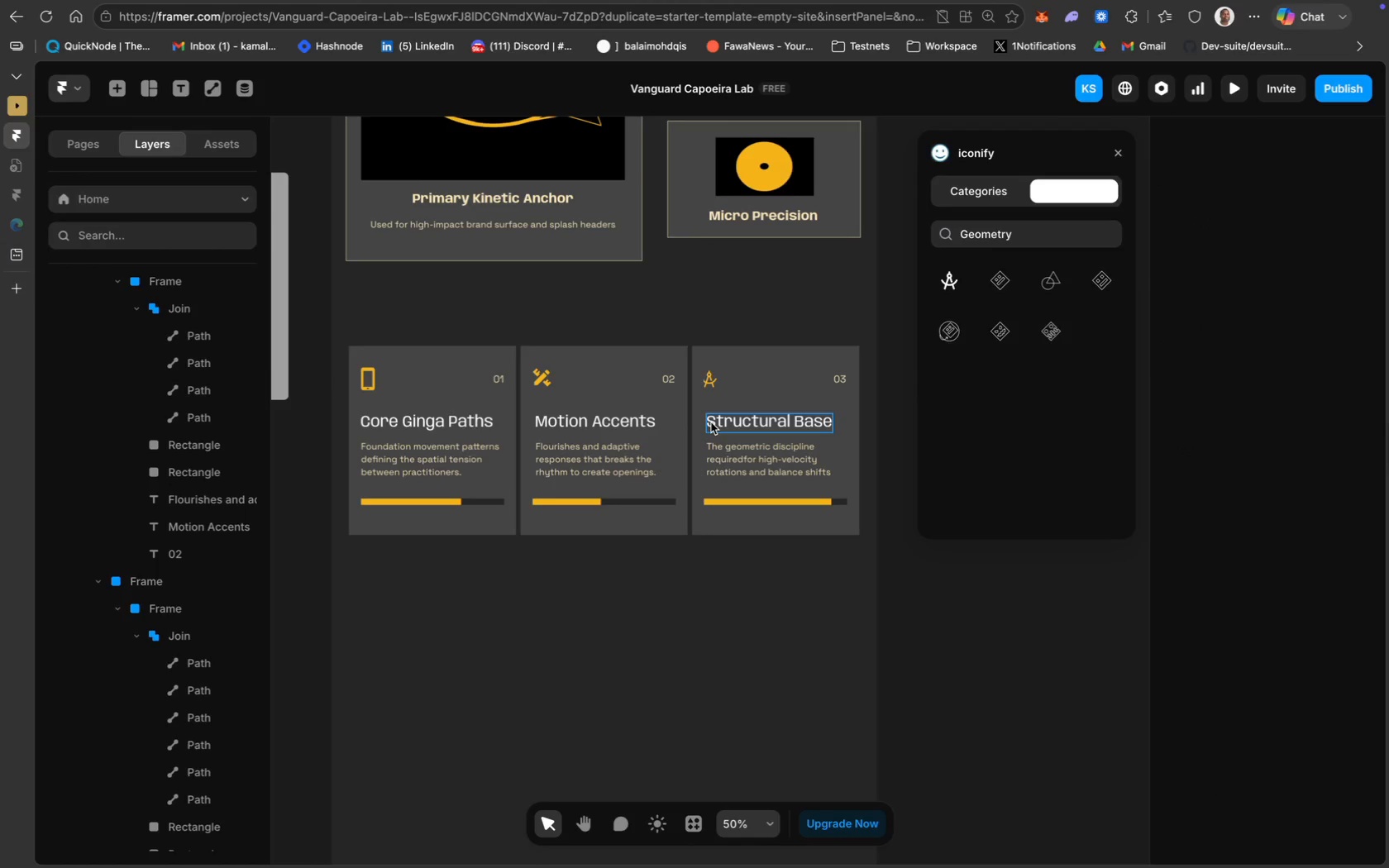 
left_click([710, 382])
 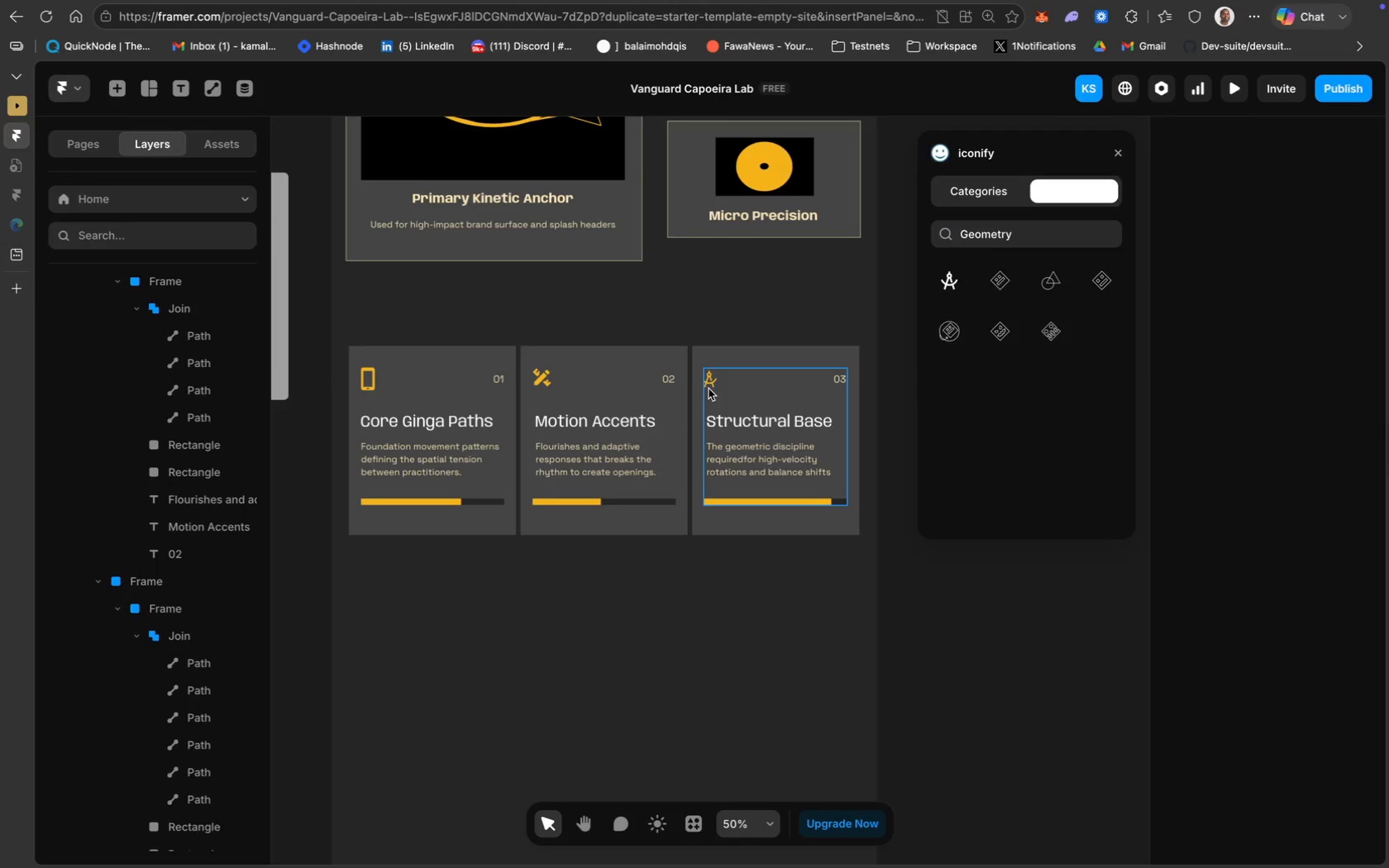 
left_click([711, 384])
 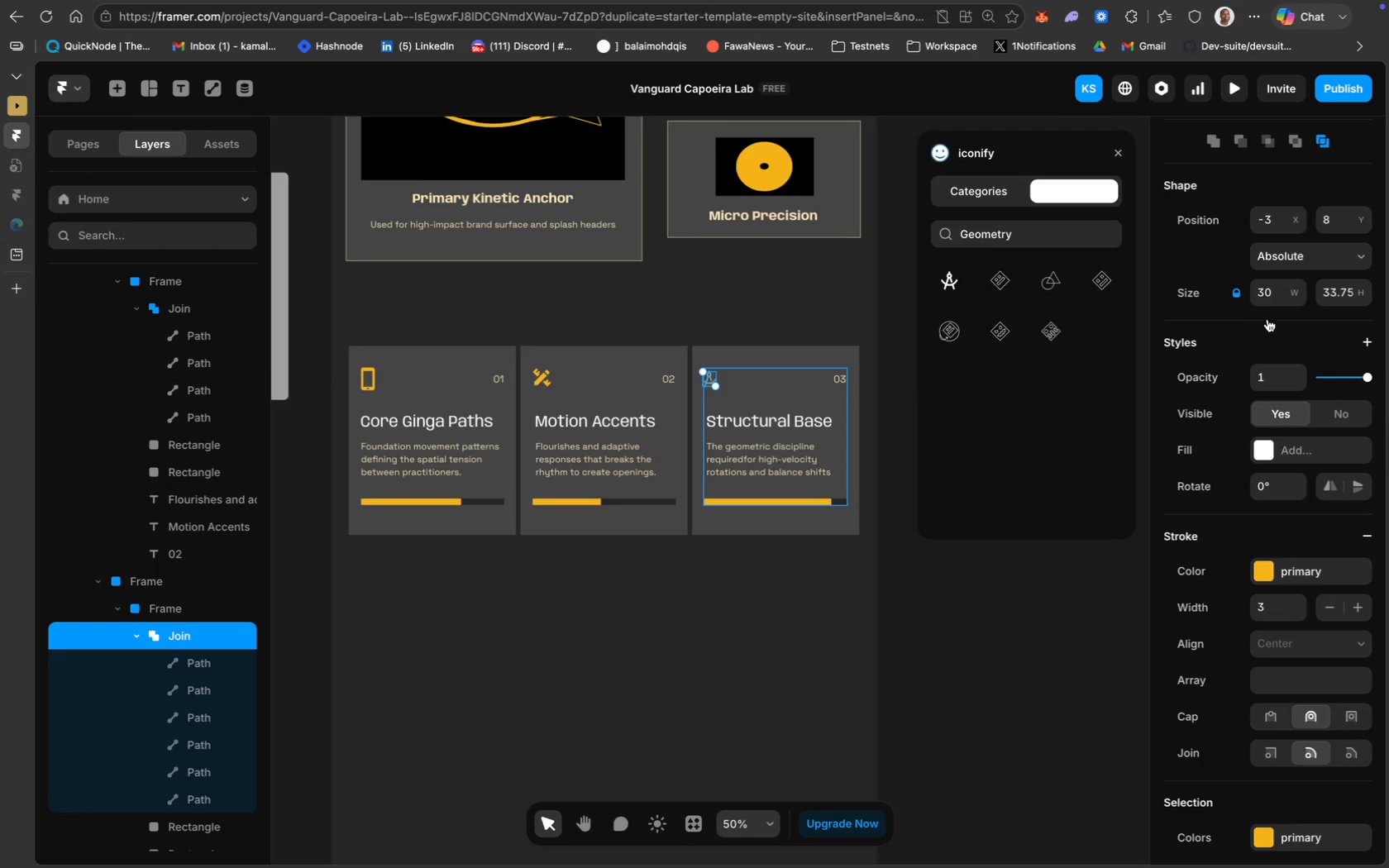 
left_click([1272, 295])
 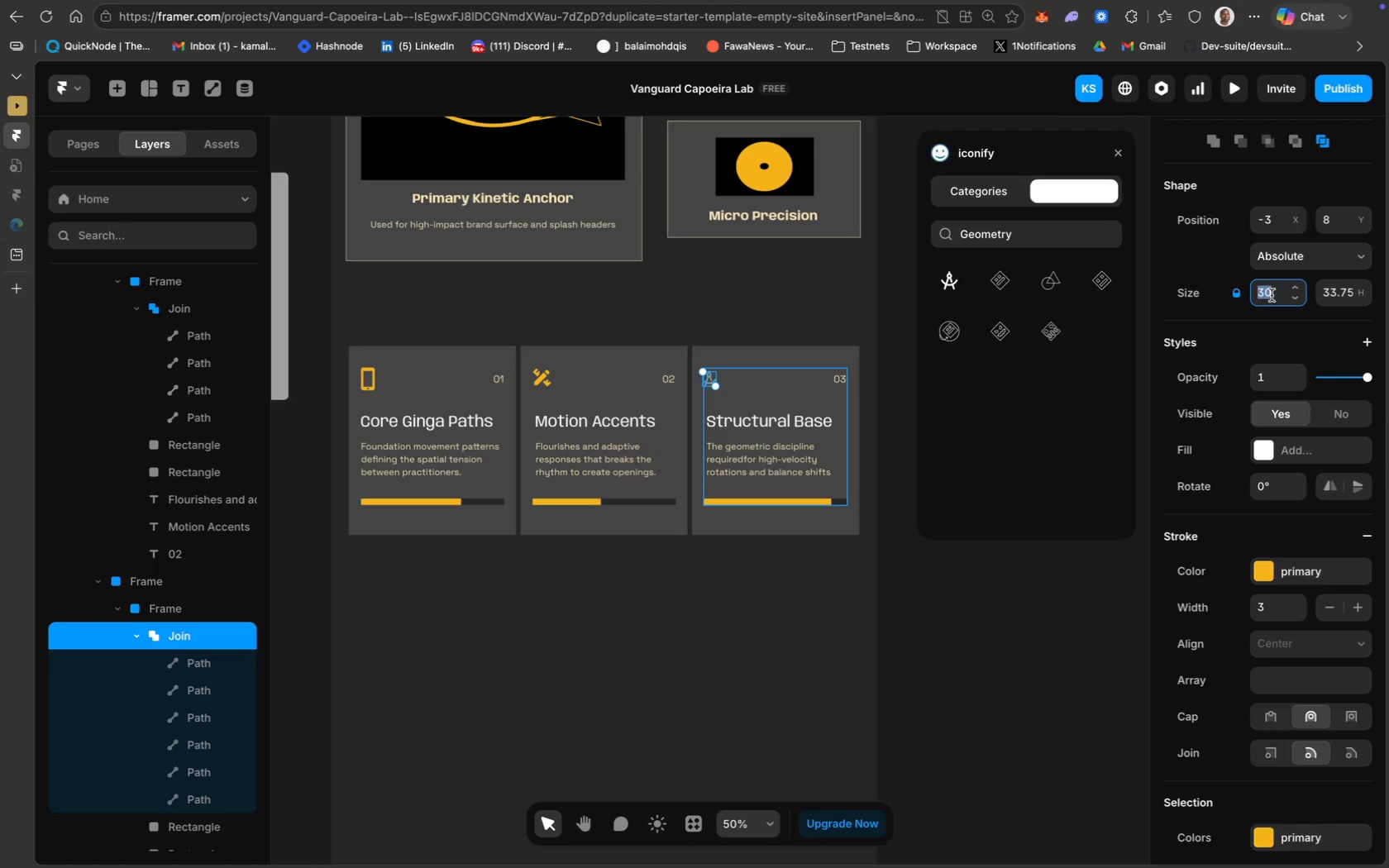 
type(40)
 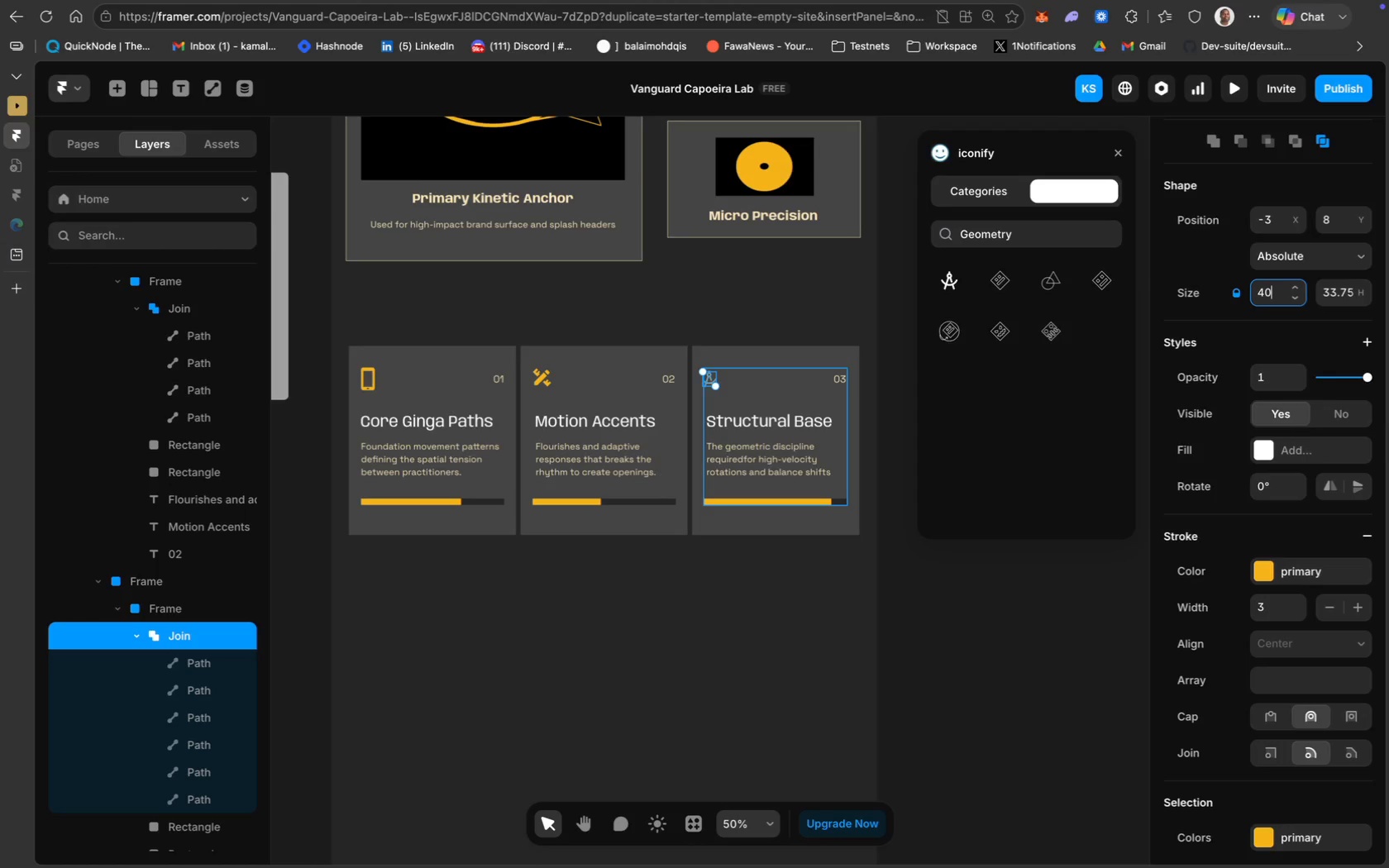 
key(Enter)
 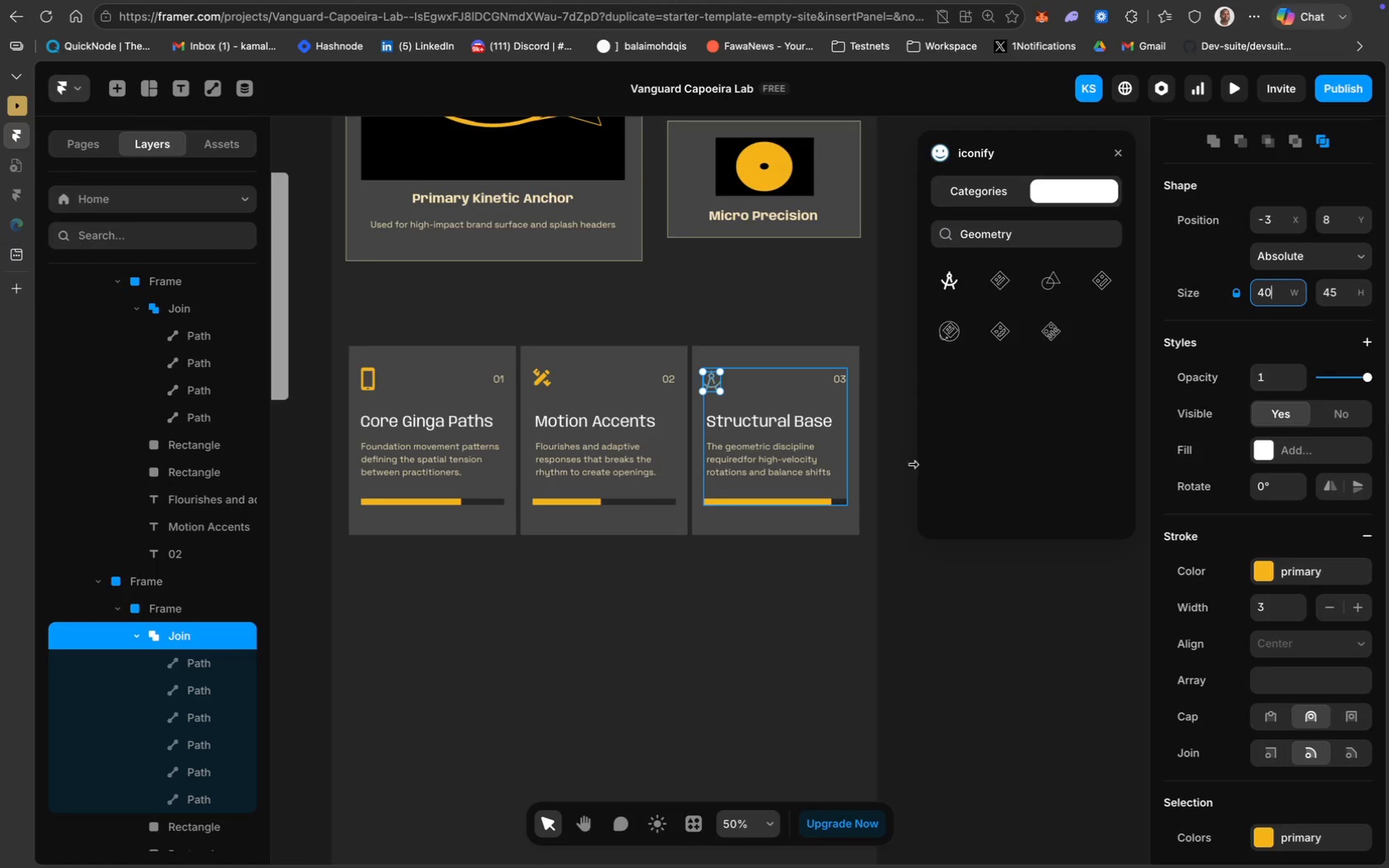 
left_click([773, 665])
 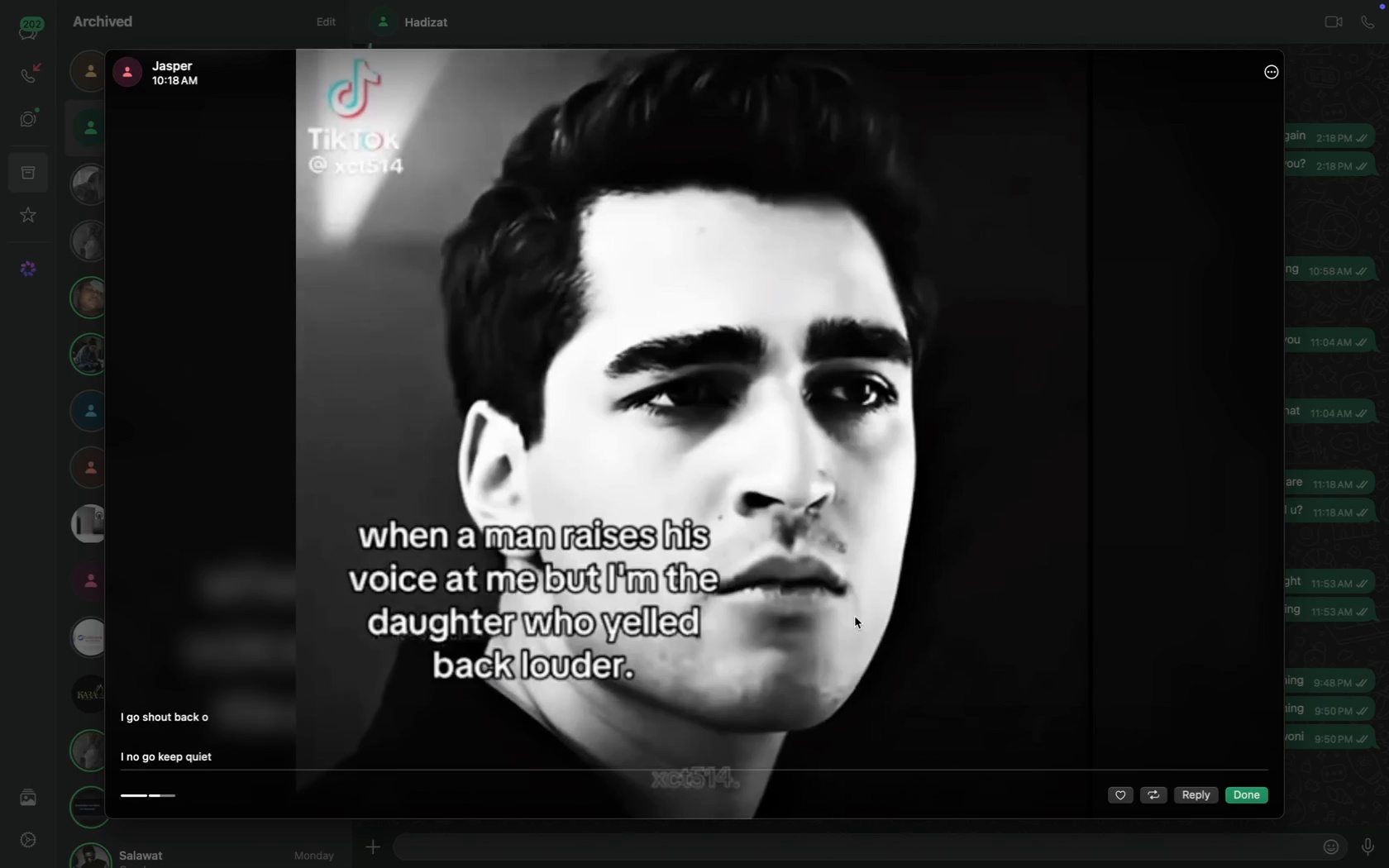 
wait(14.82)
 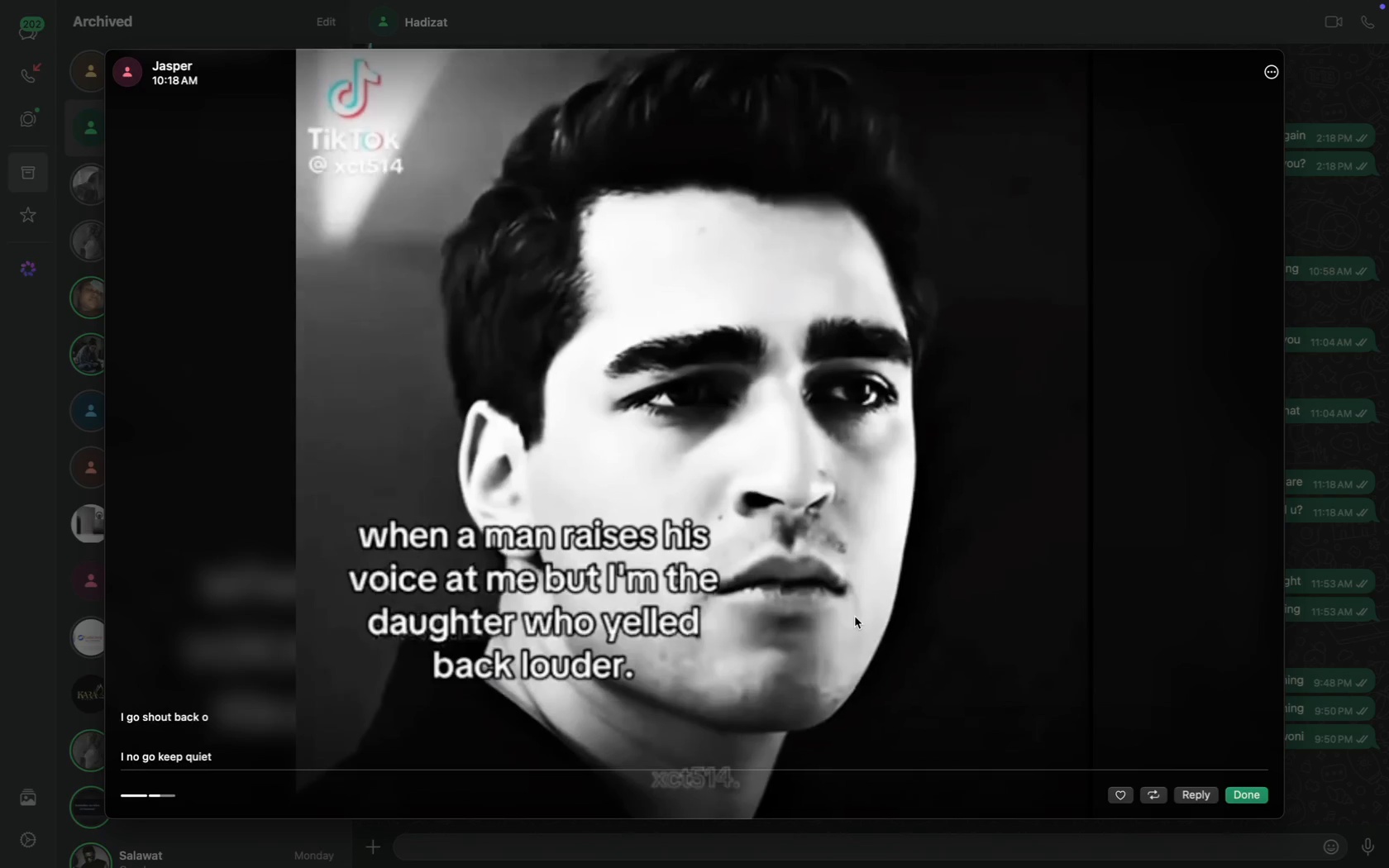 
left_click([1148, 775])
 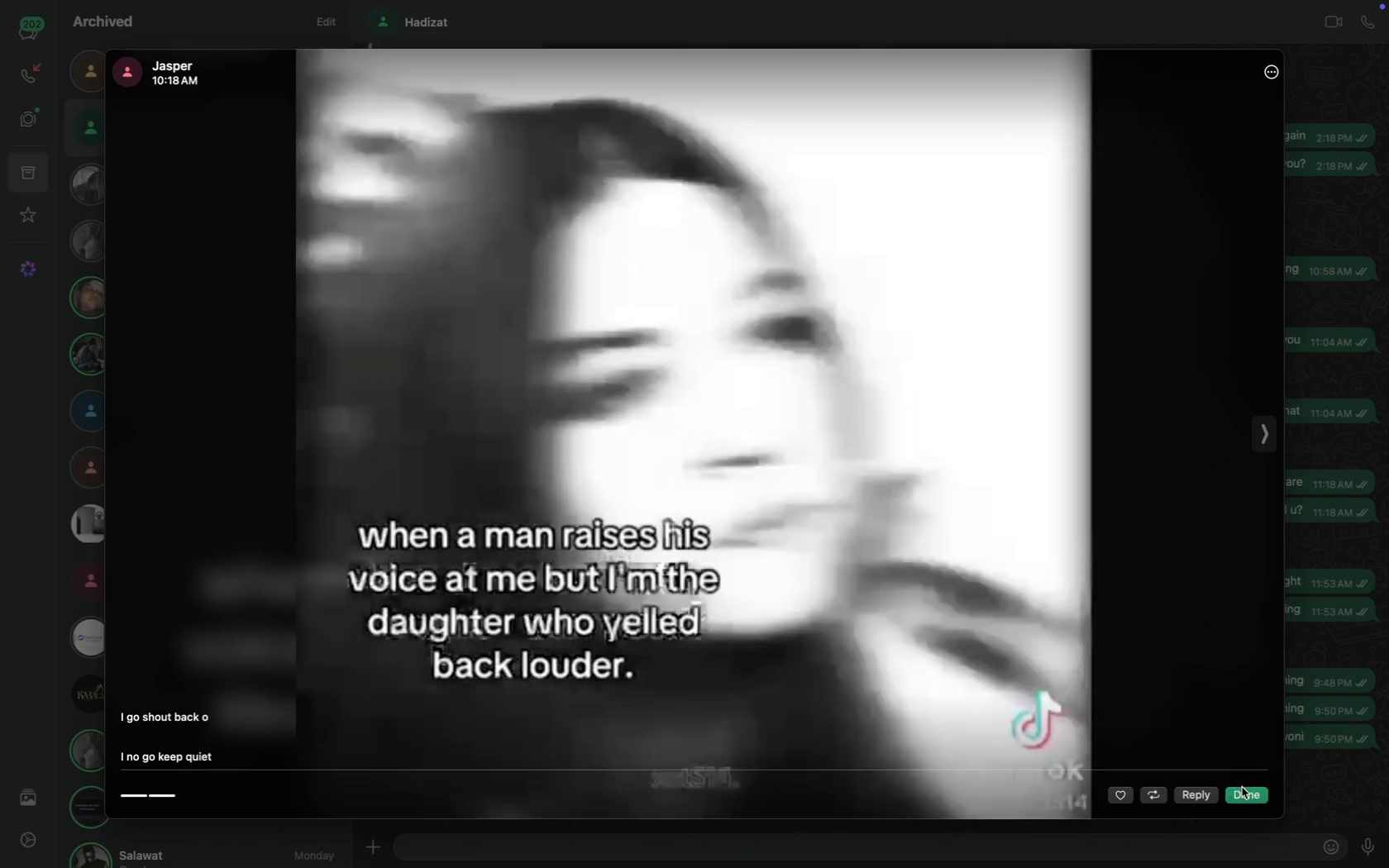 
left_click([1242, 791])
 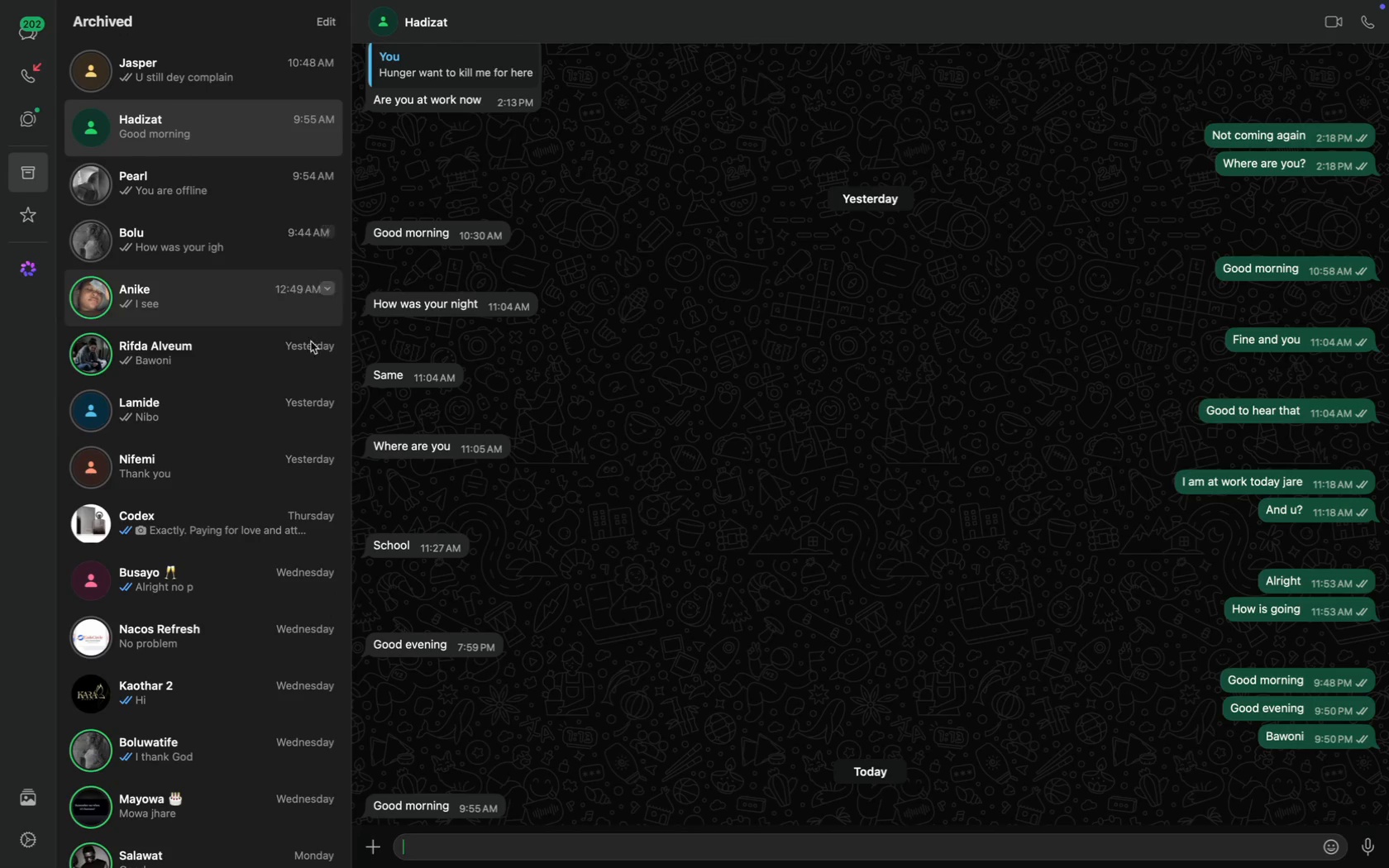 
mouse_move([28, 31])
 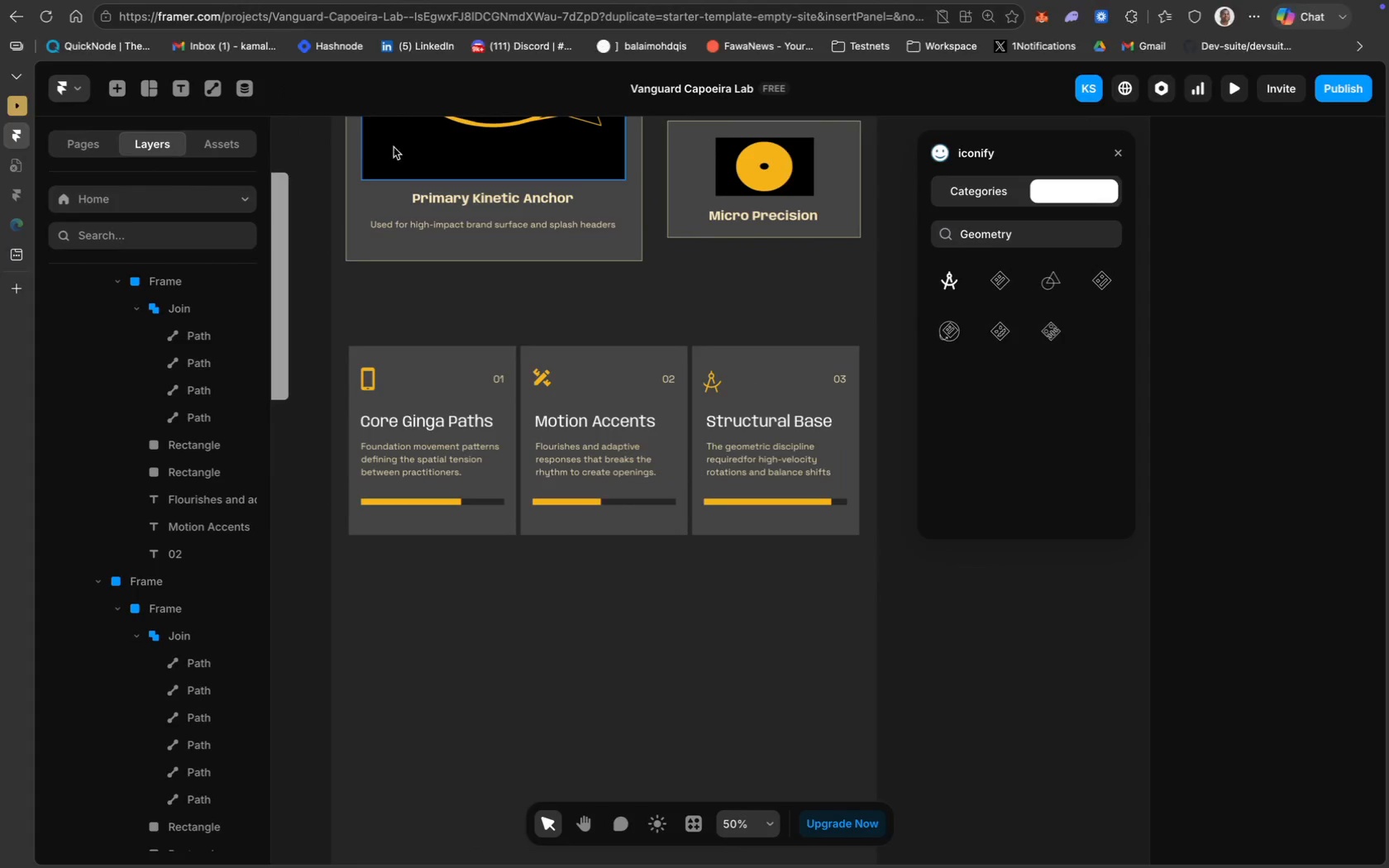 
scroll: coordinate [597, 403], scroll_direction: up, amount: 9.0
 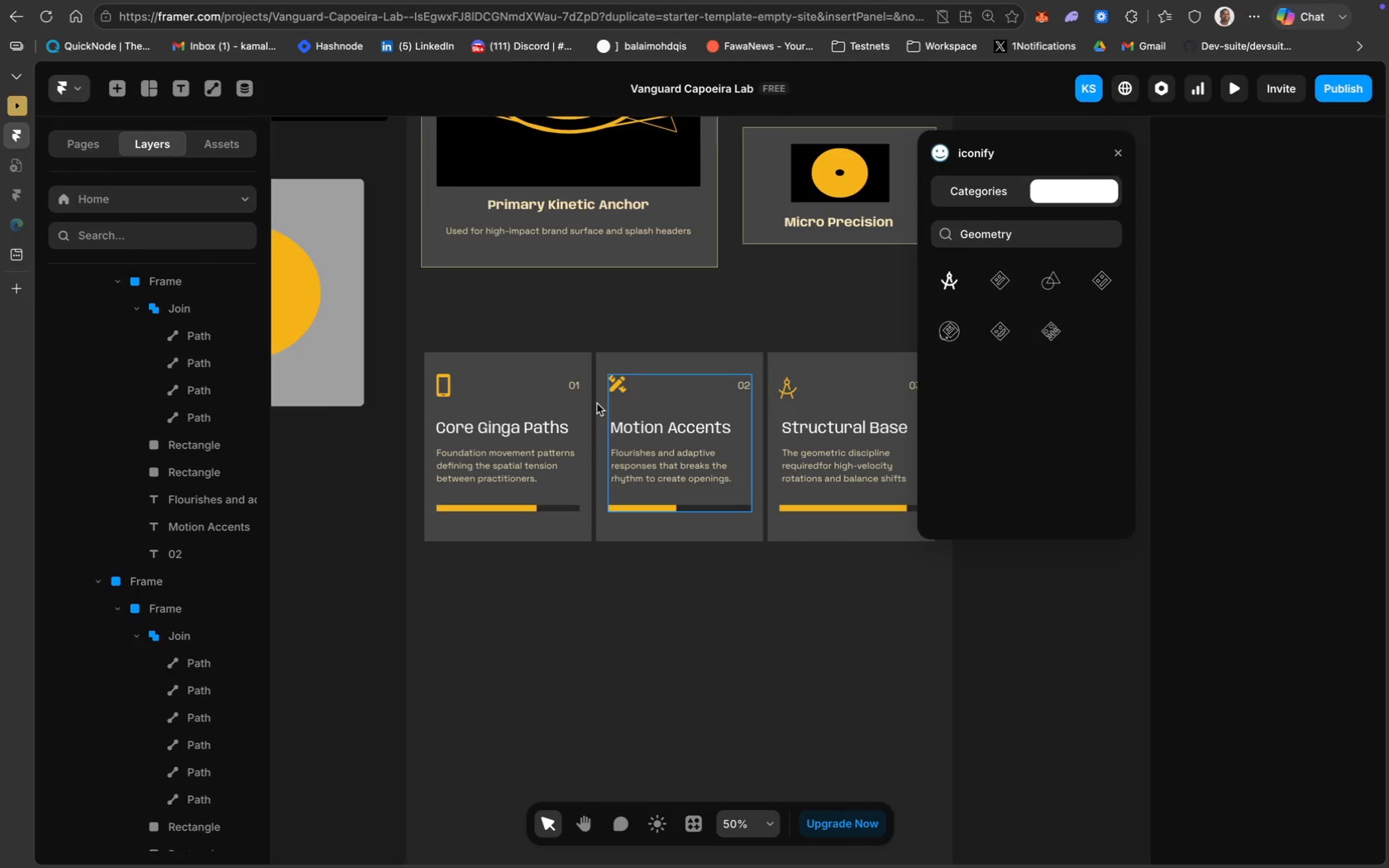 
wait(10.1)
 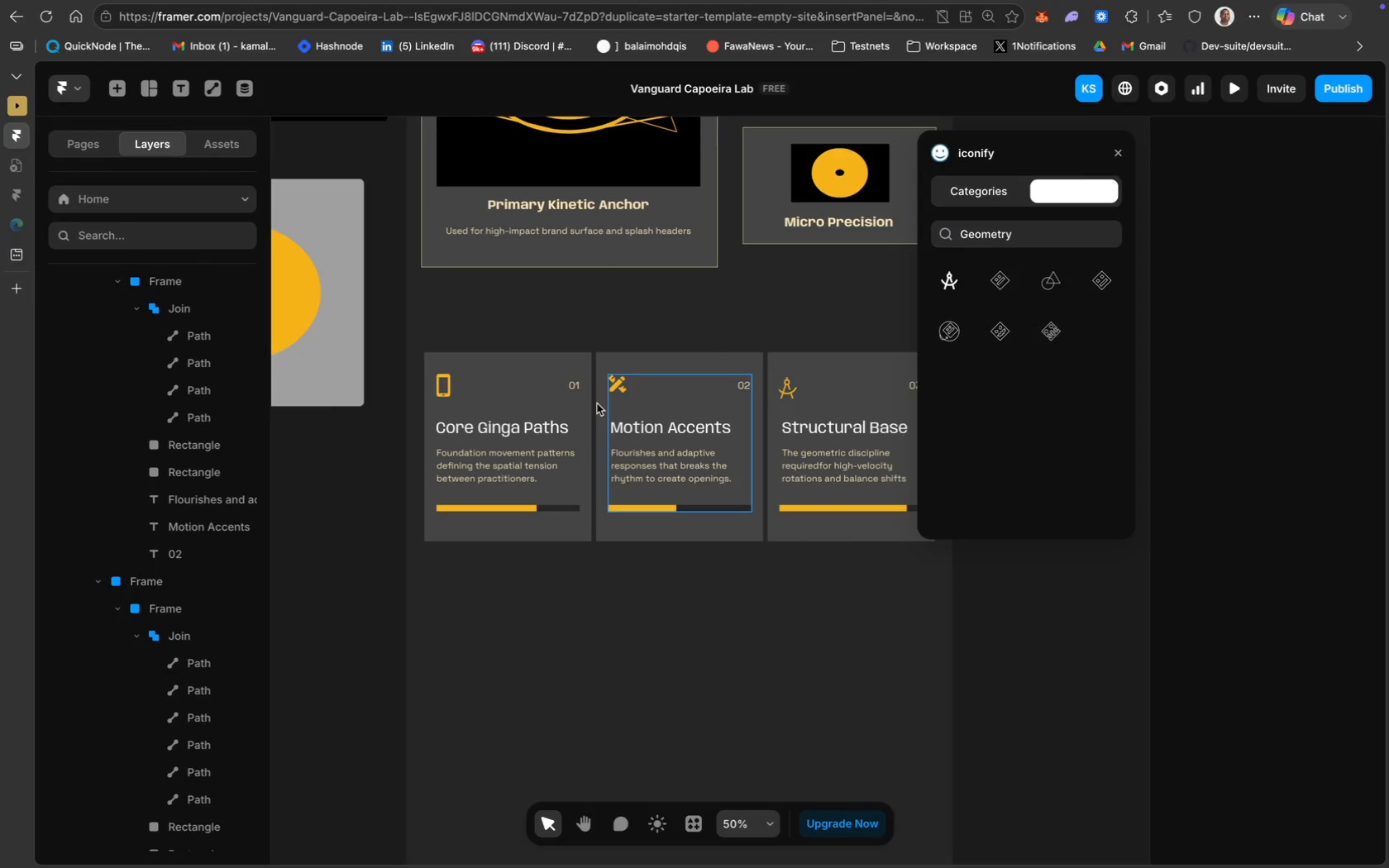 
scroll: coordinate [543, 549], scroll_direction: down, amount: 16.0
 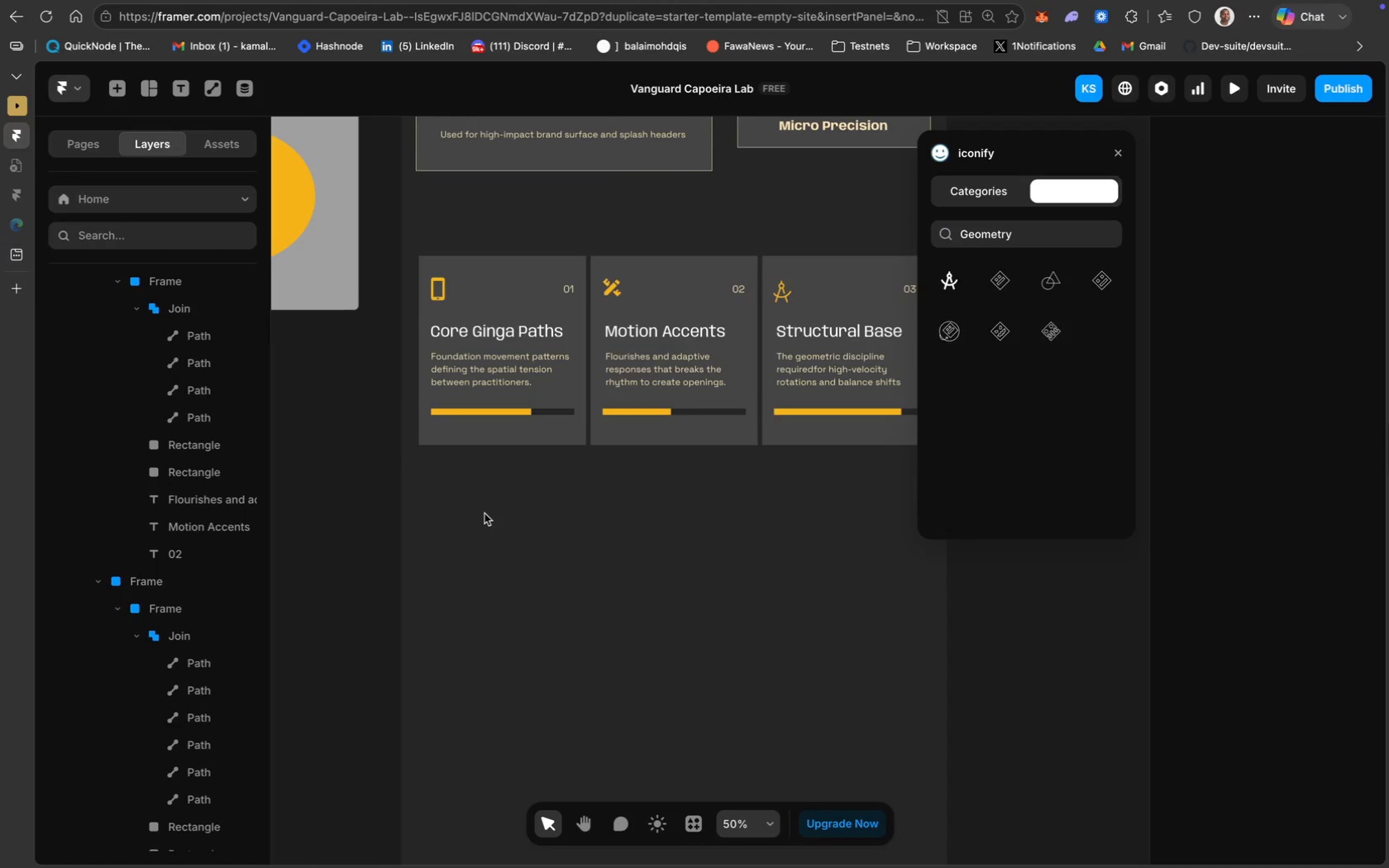 
scroll: coordinate [484, 513], scroll_direction: up, amount: 7.0
 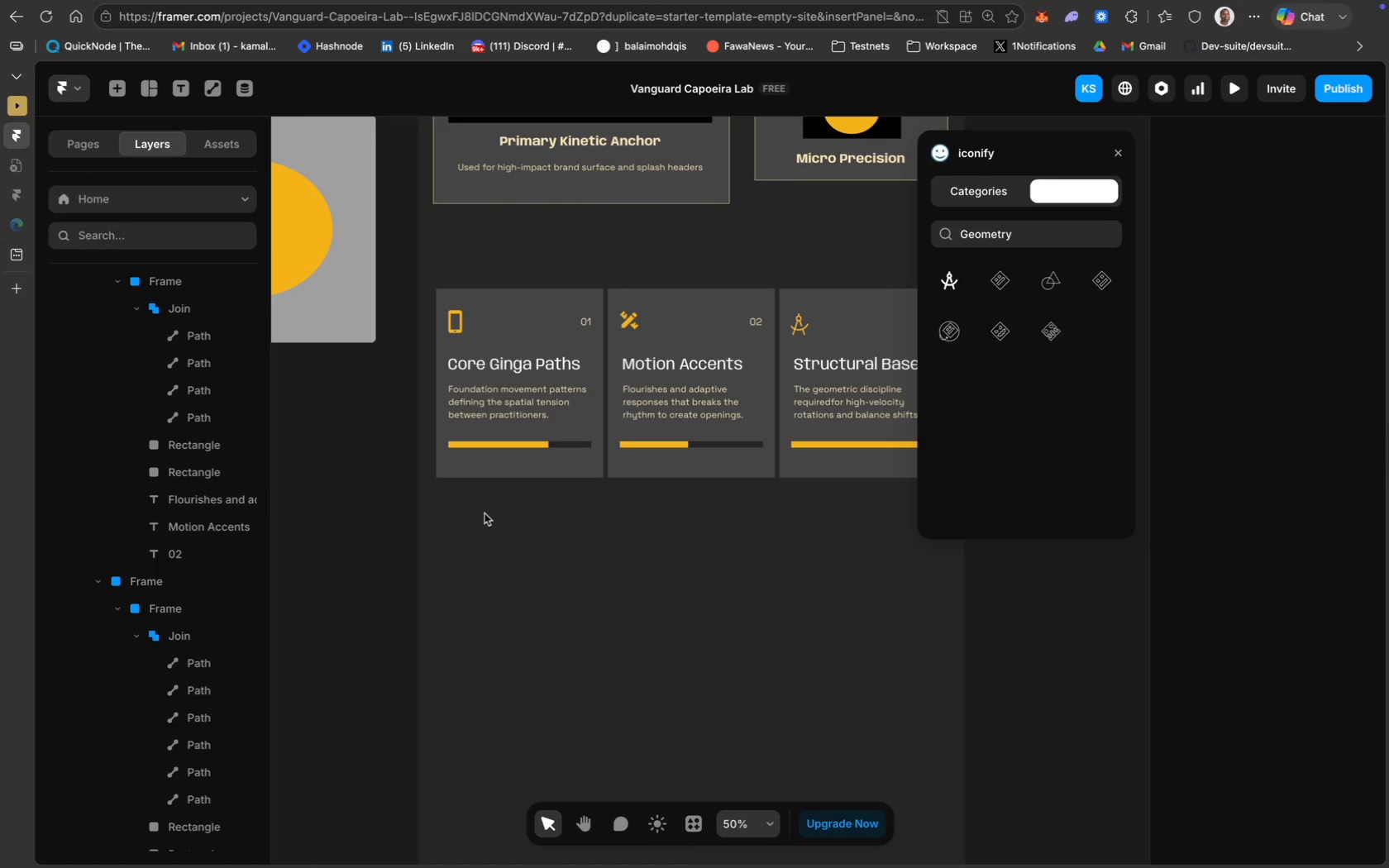 
key(Meta+Minus)
 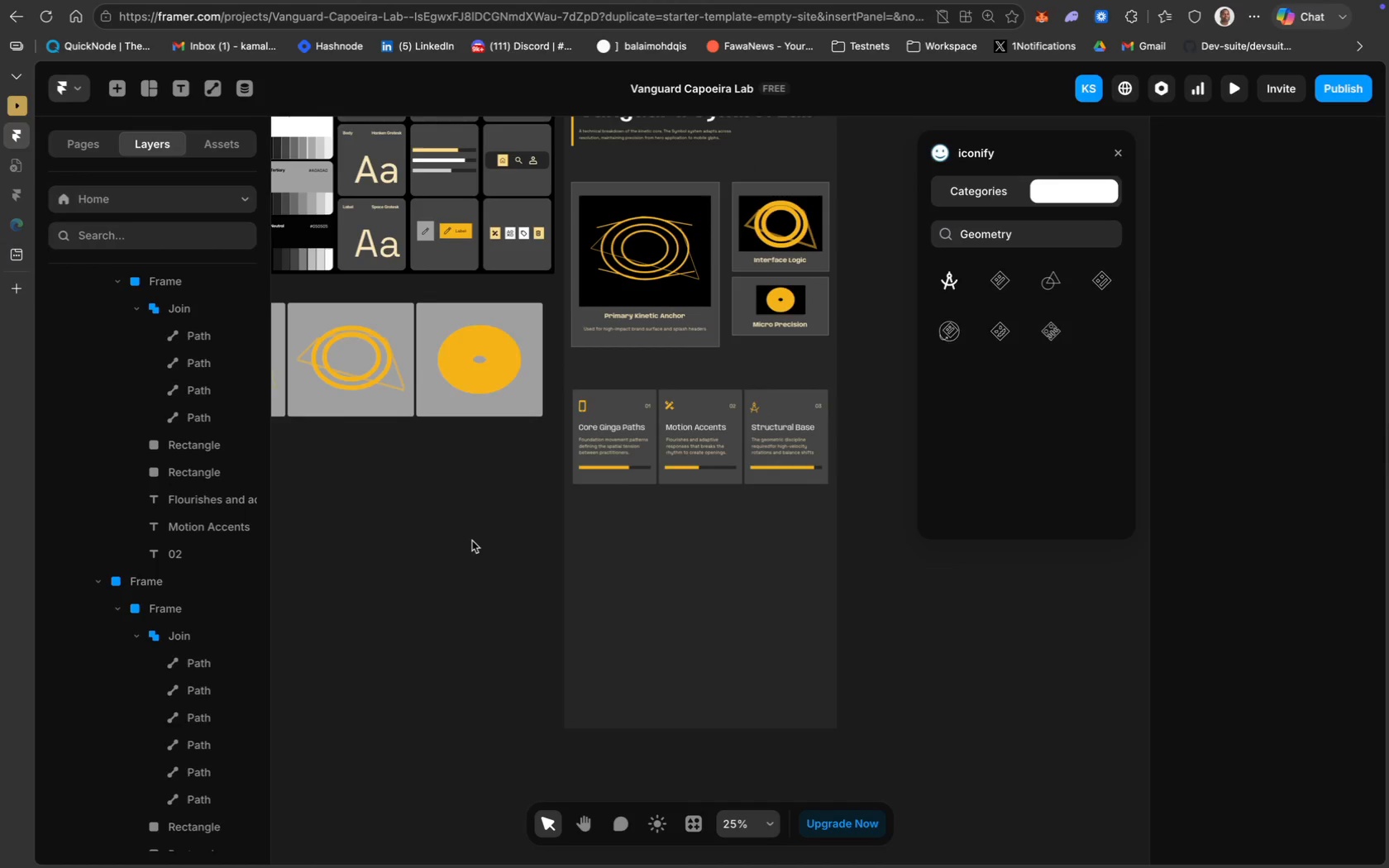 
scroll: coordinate [472, 541], scroll_direction: down, amount: 10.0
 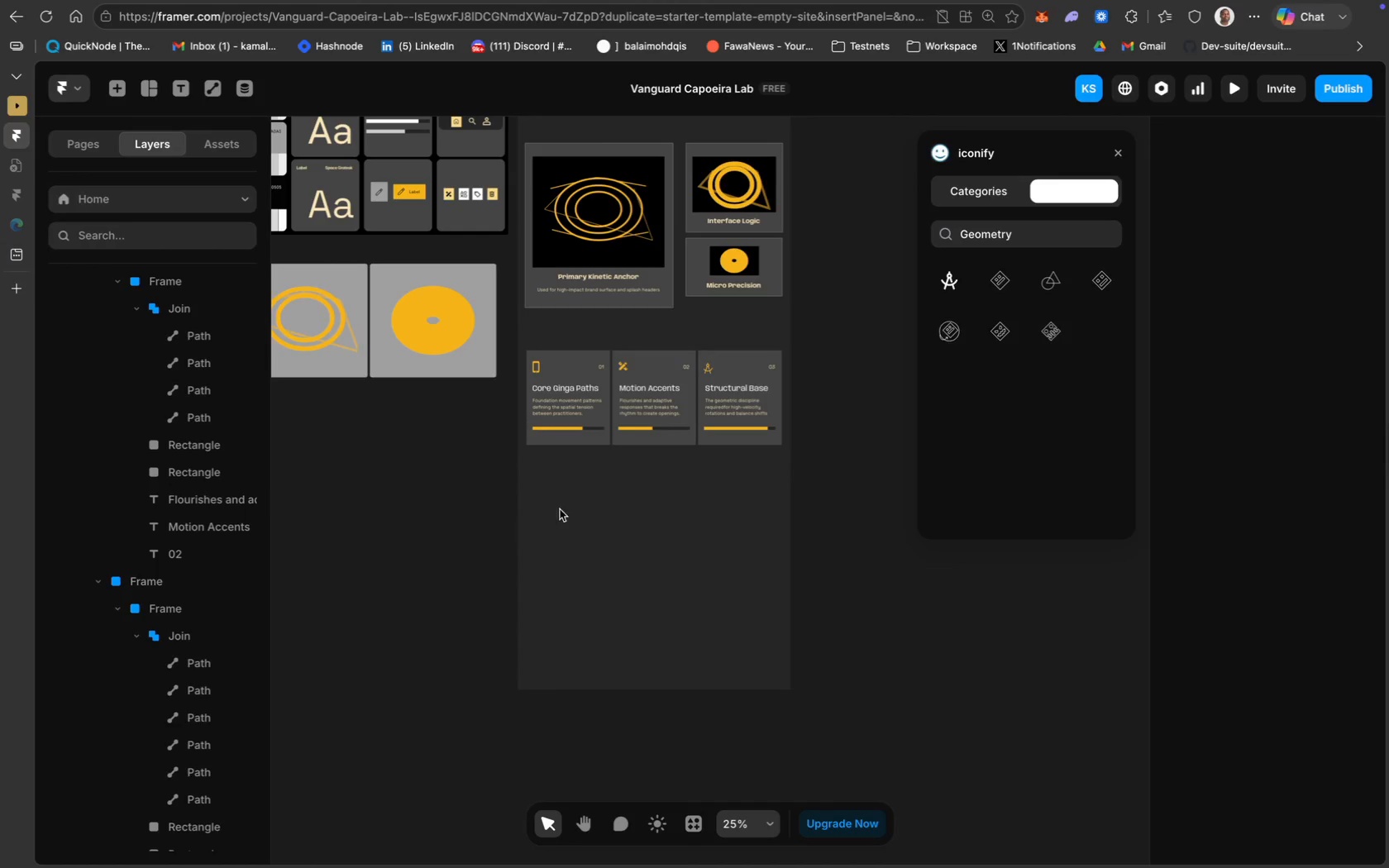 
left_click([580, 508])
 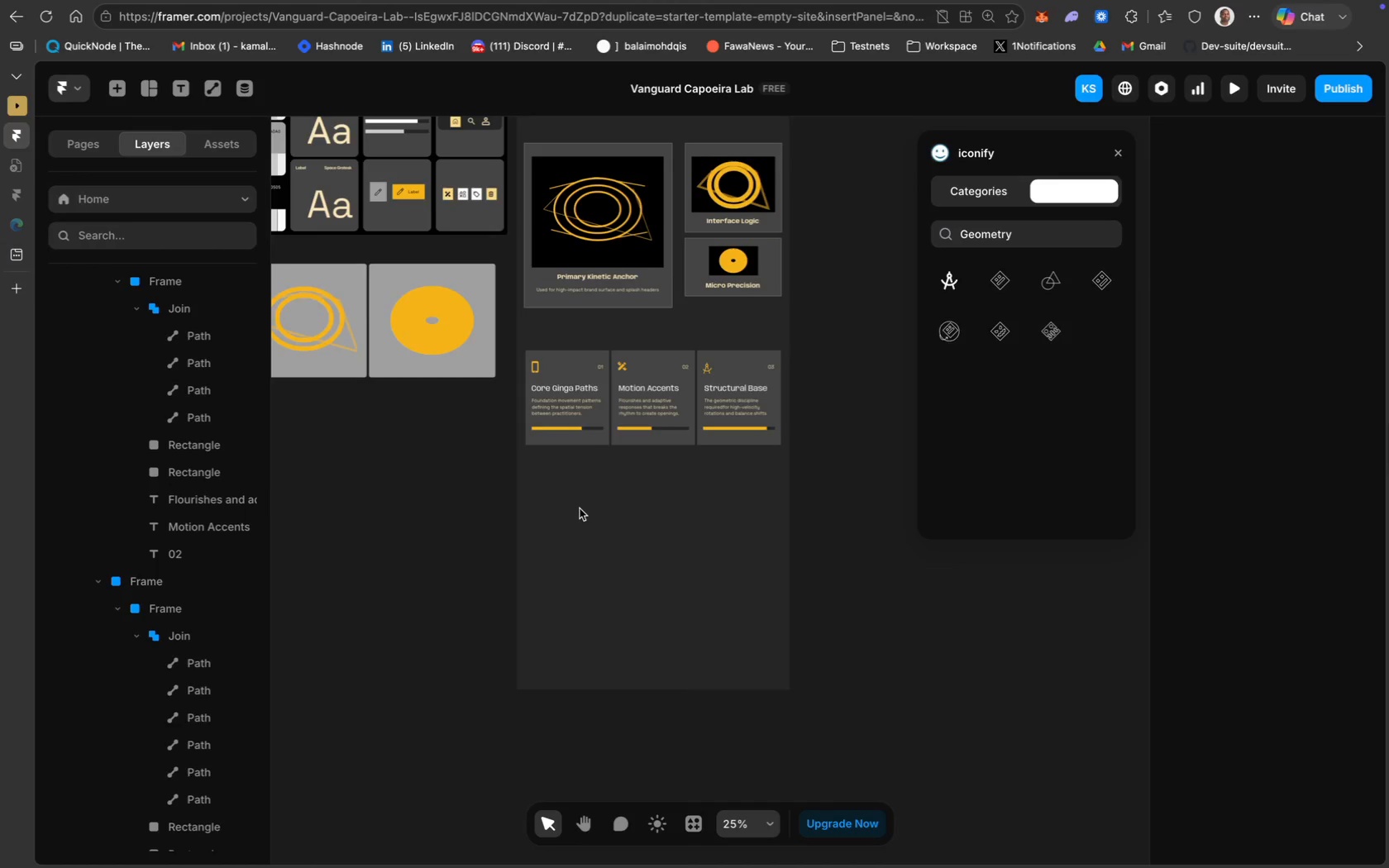 
scroll: coordinate [580, 508], scroll_direction: down, amount: 8.0
 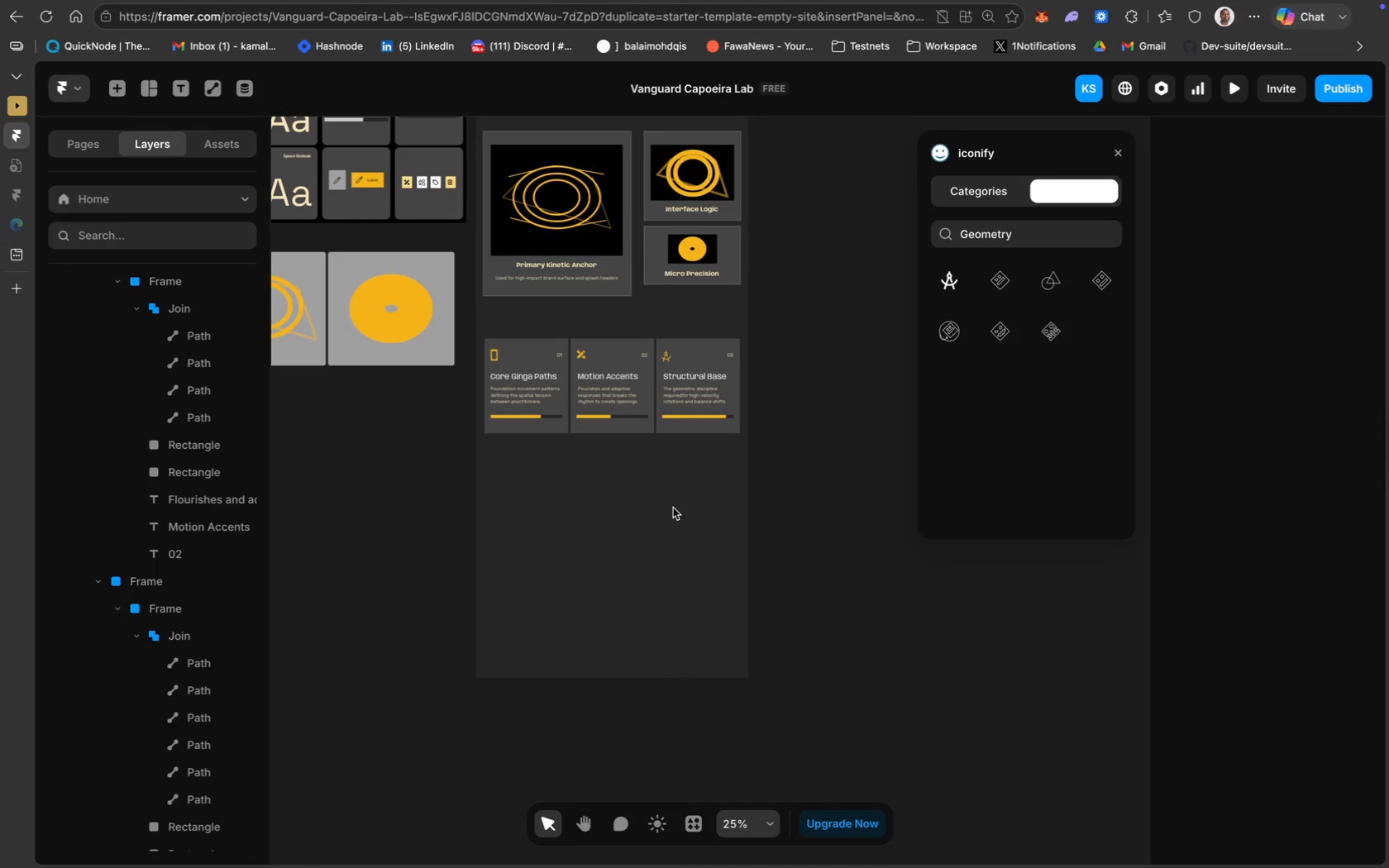 
key(CapsLock)